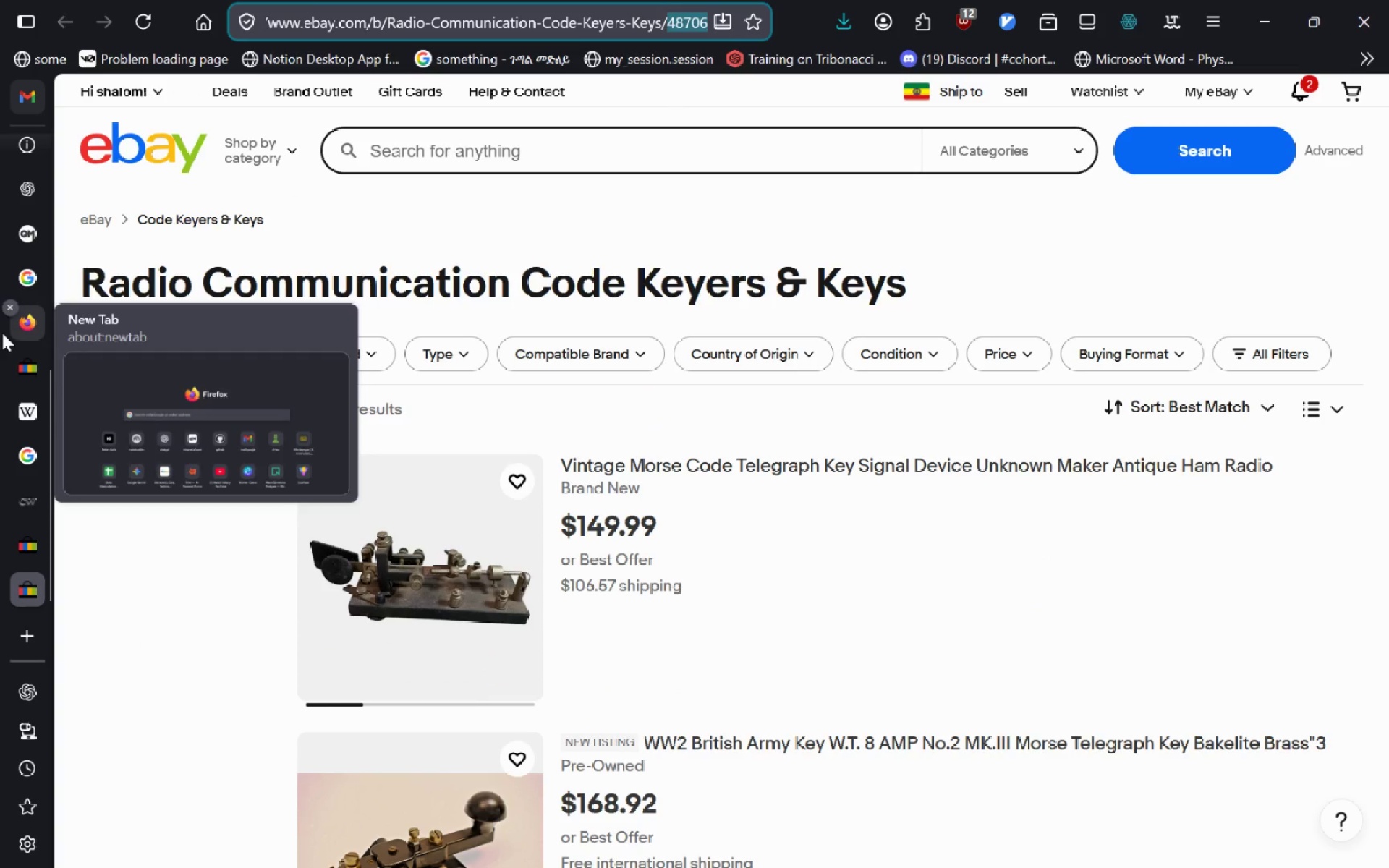 
mouse_move([43, 256])
 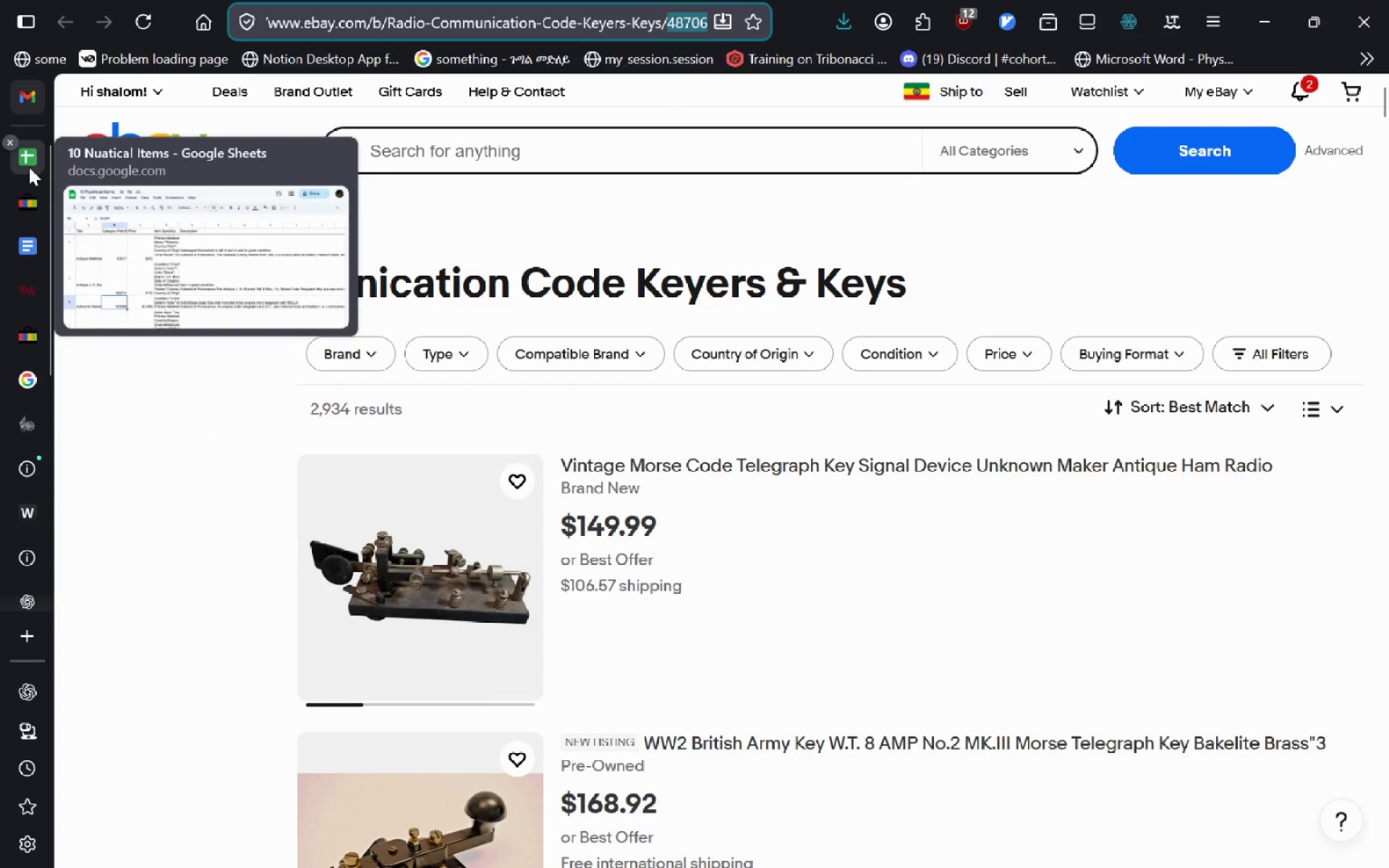 
mouse_move([34, 557])
 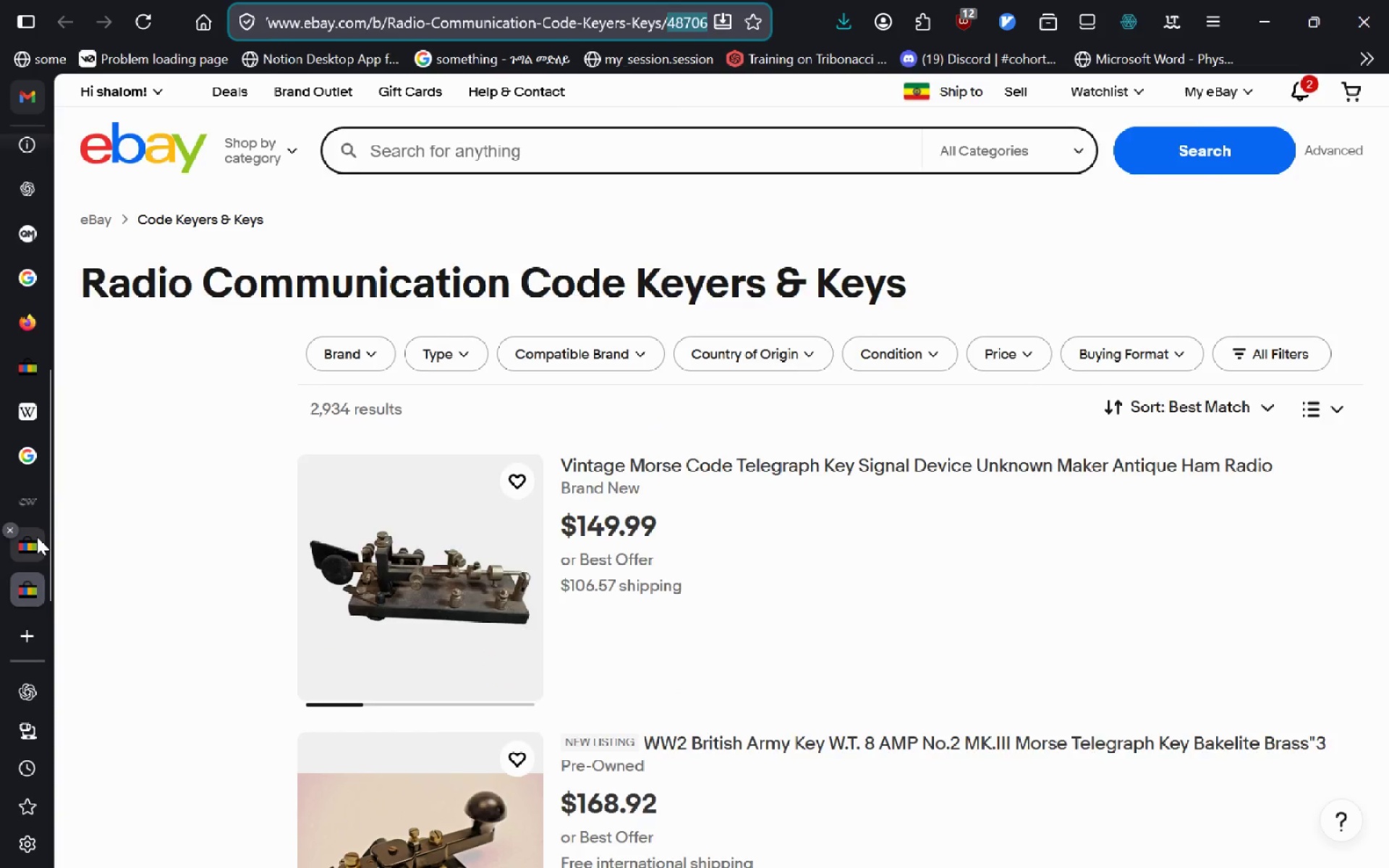 
left_click([37, 537])
 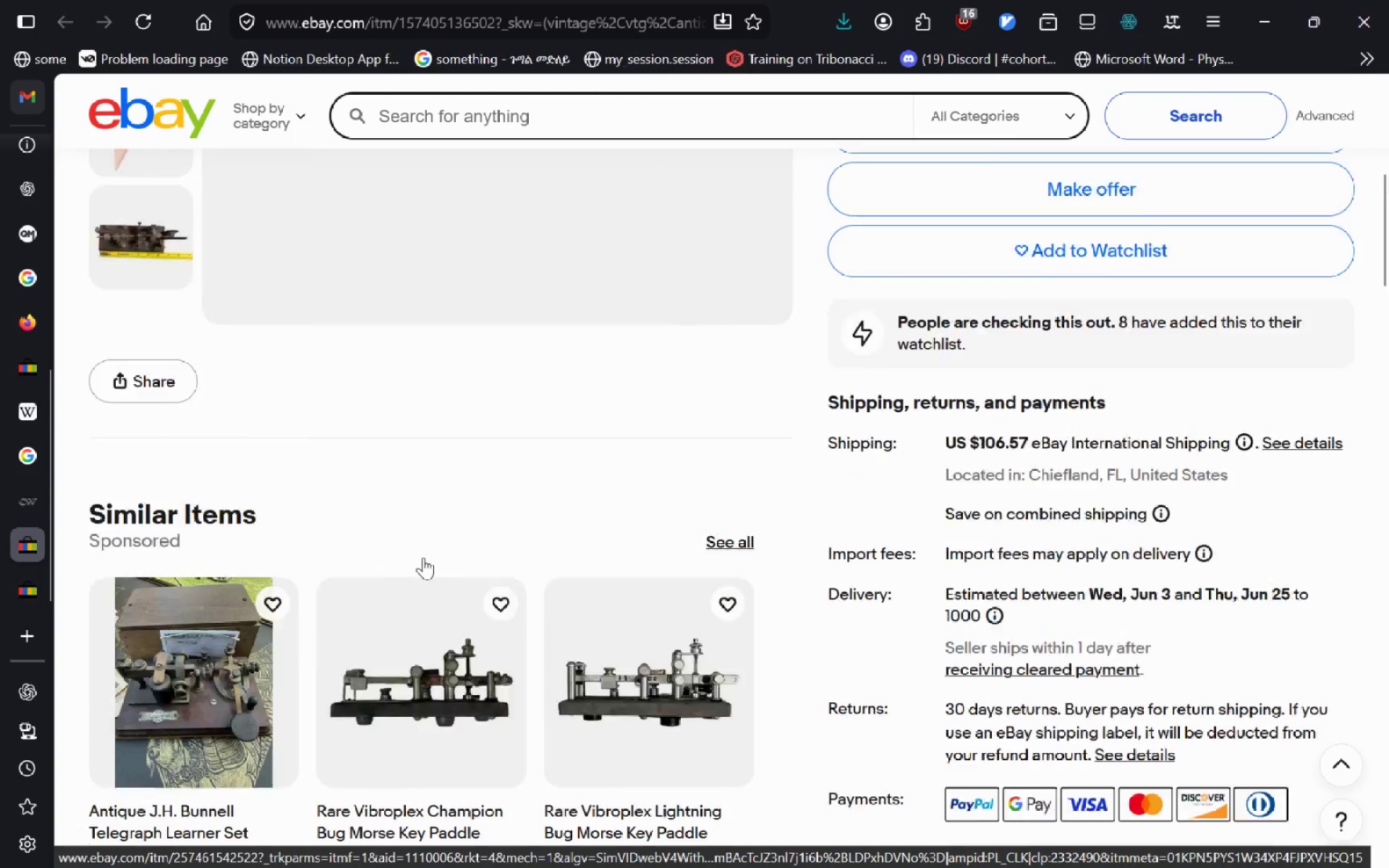 
wait(10.64)
 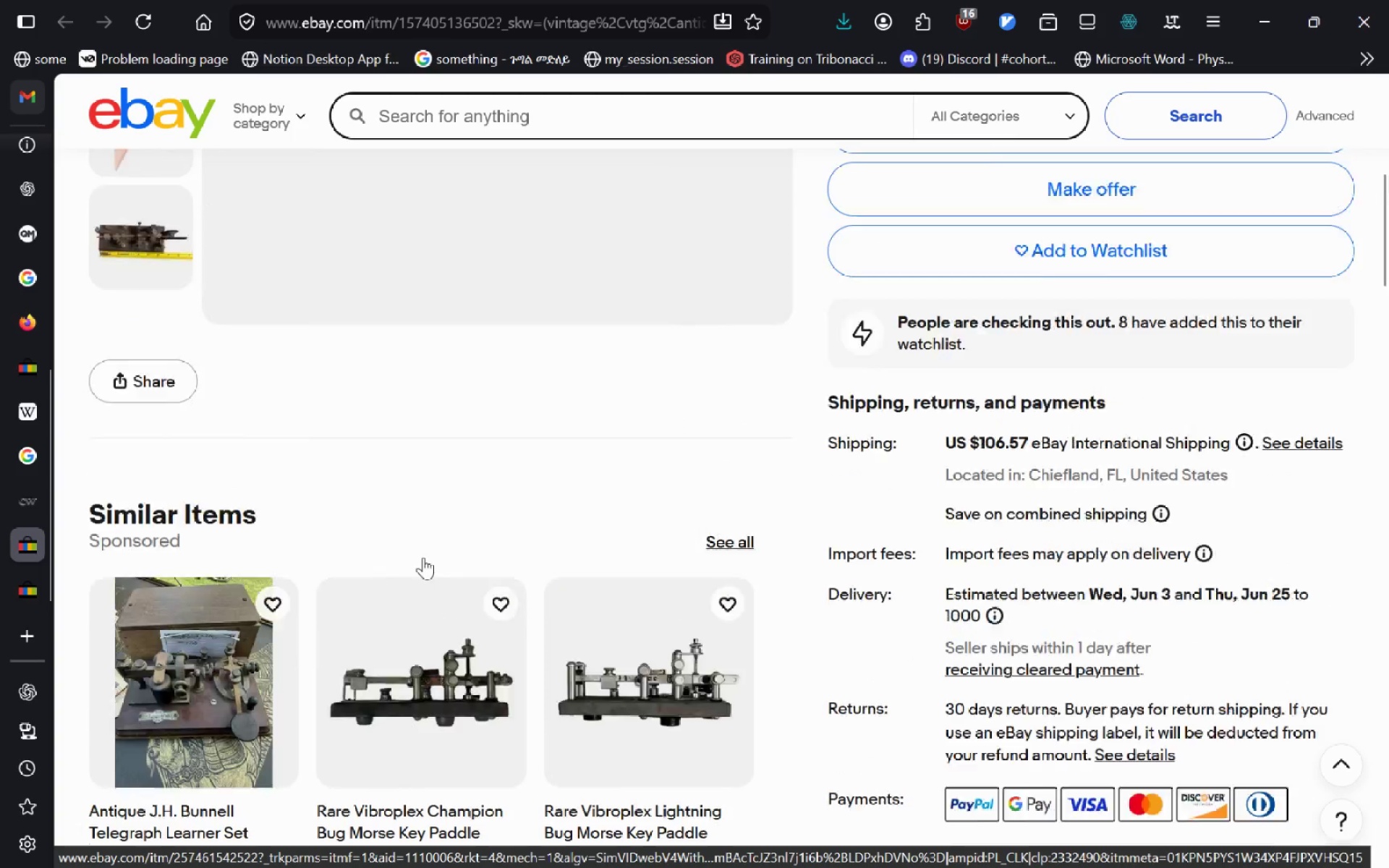 
left_click([41, 155])
 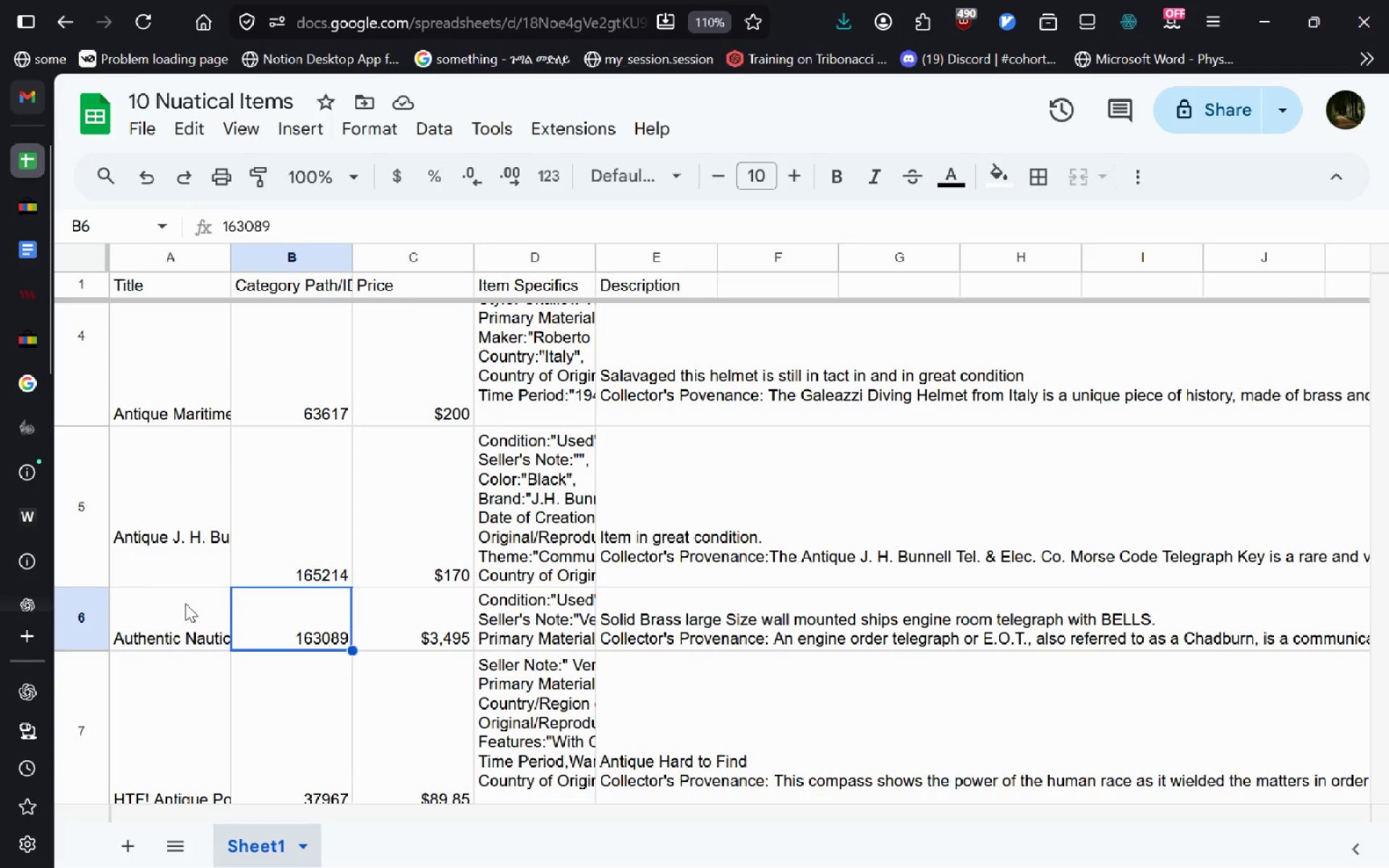 
double_click([185, 603])
 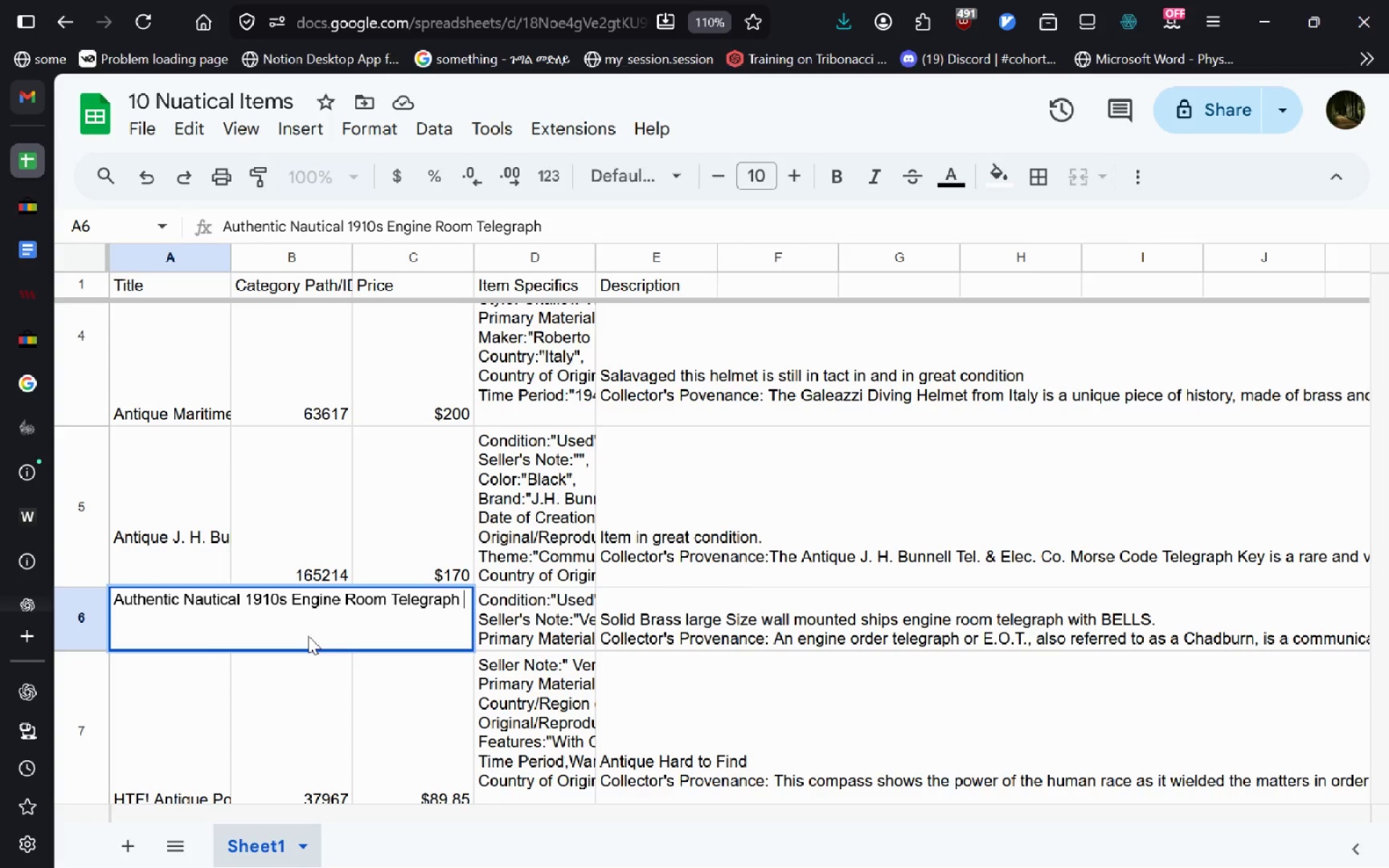 
left_click([802, 595])
 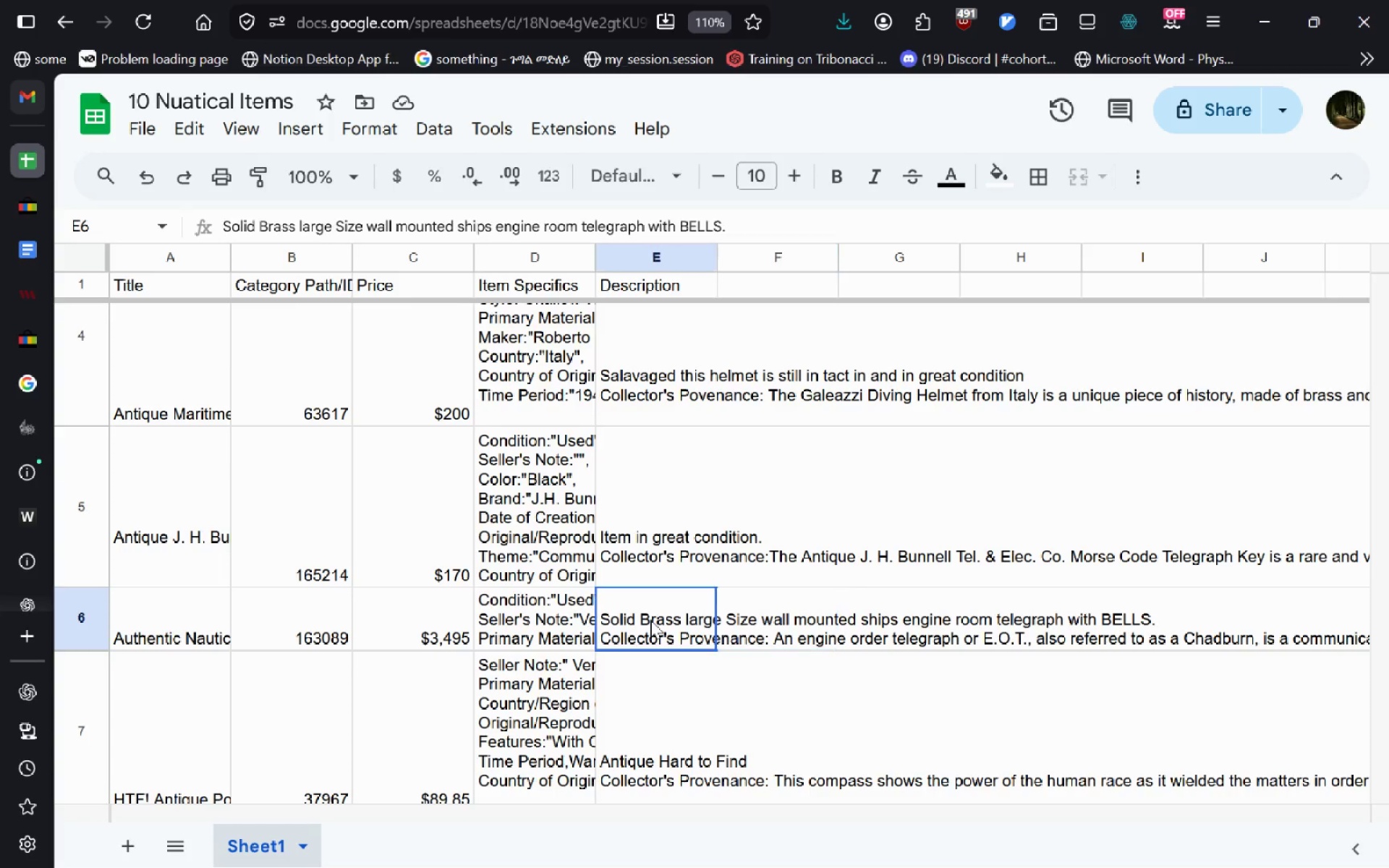 
double_click([650, 620])
 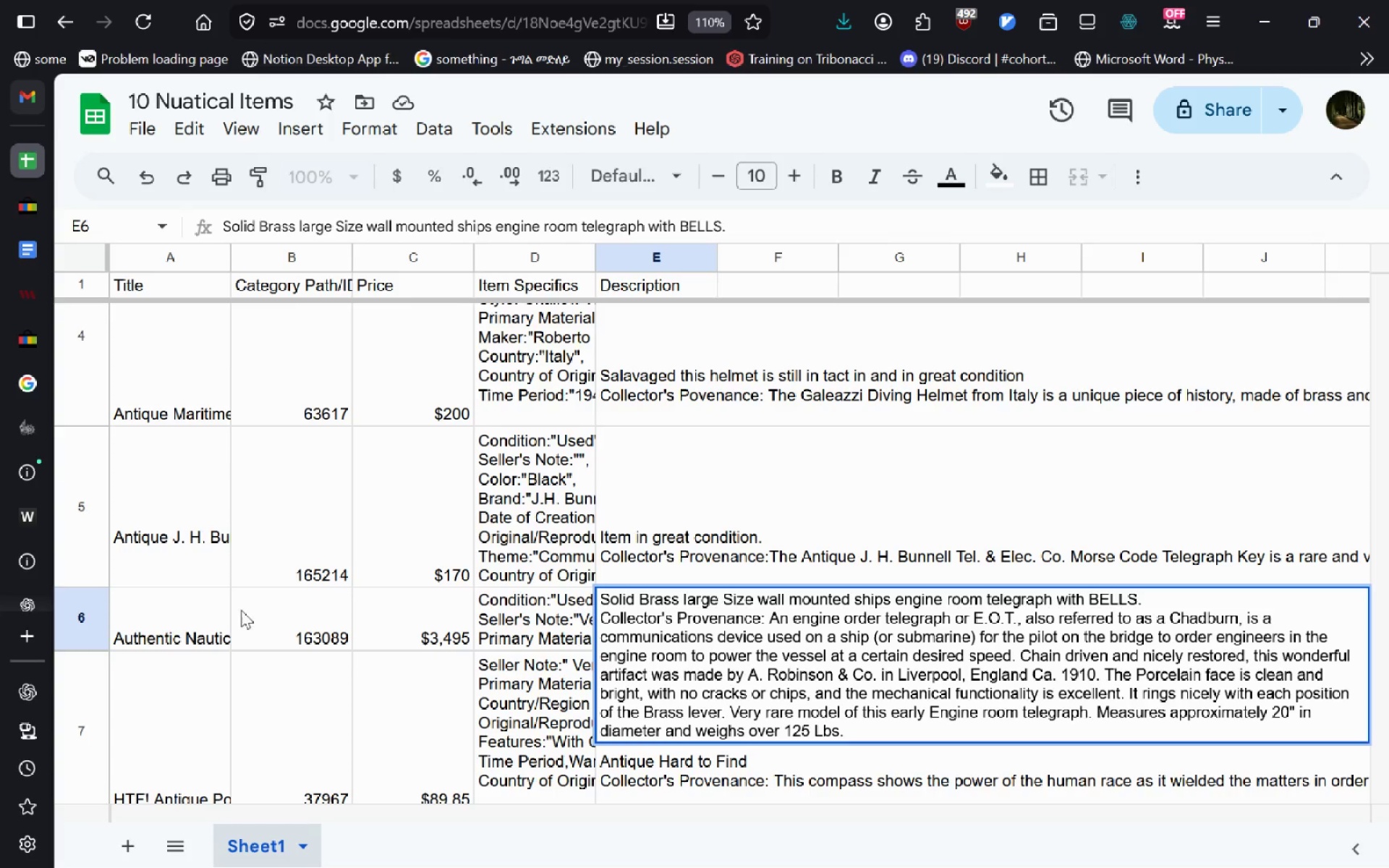 
double_click([186, 617])
 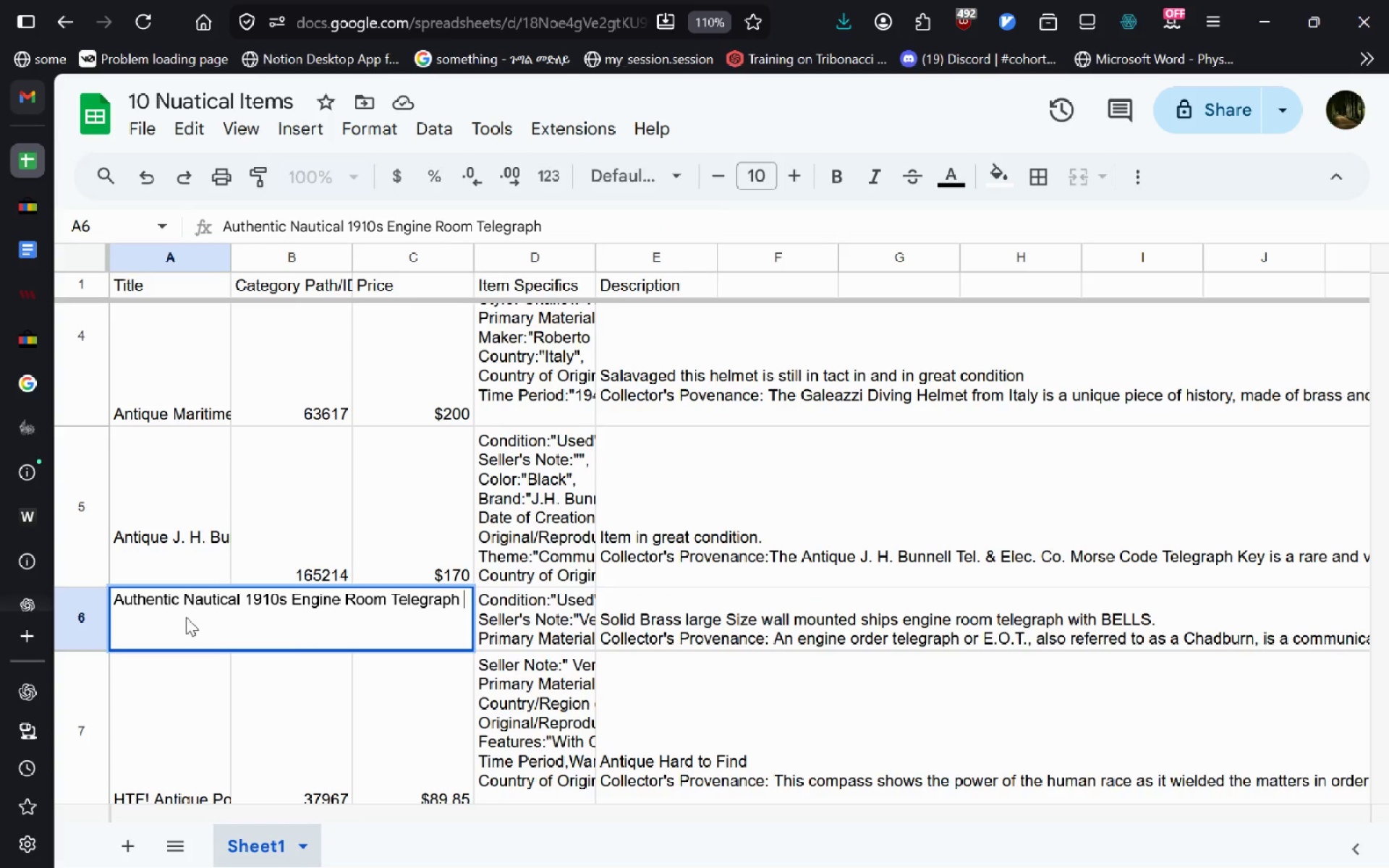 
hold_key(key=ControlLeft, duration=0.72)
 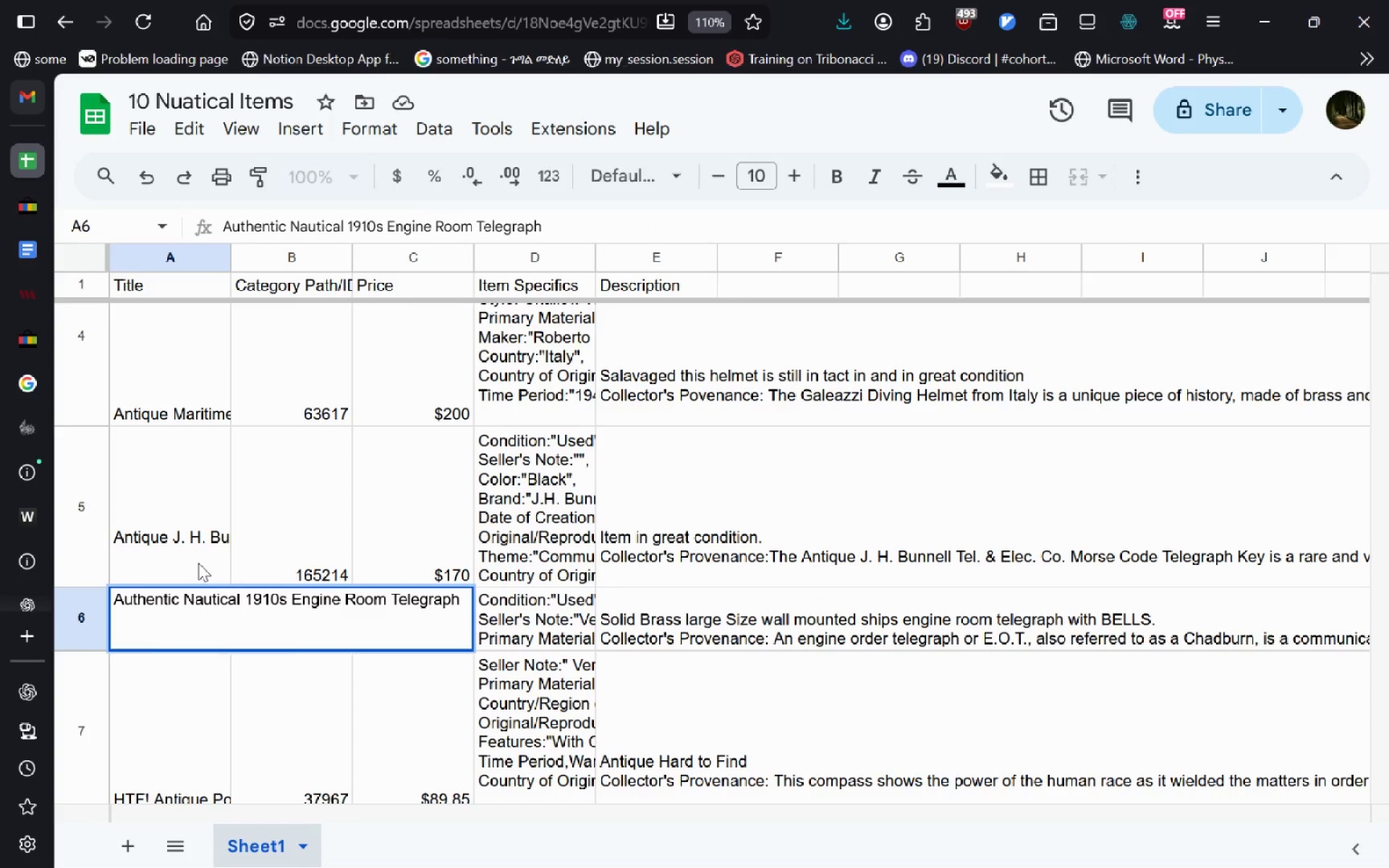 
double_click([198, 563])
 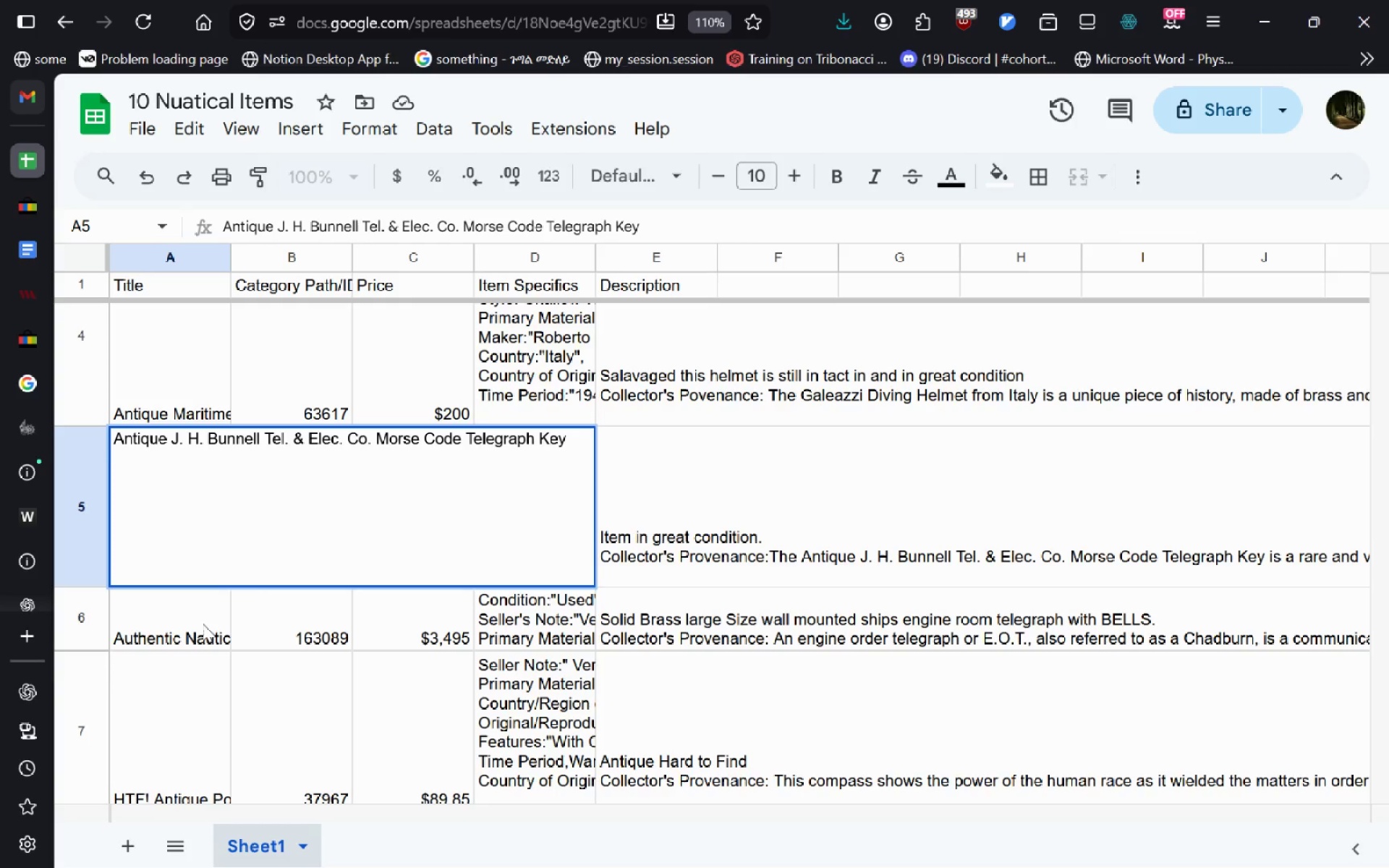 
left_click([203, 624])
 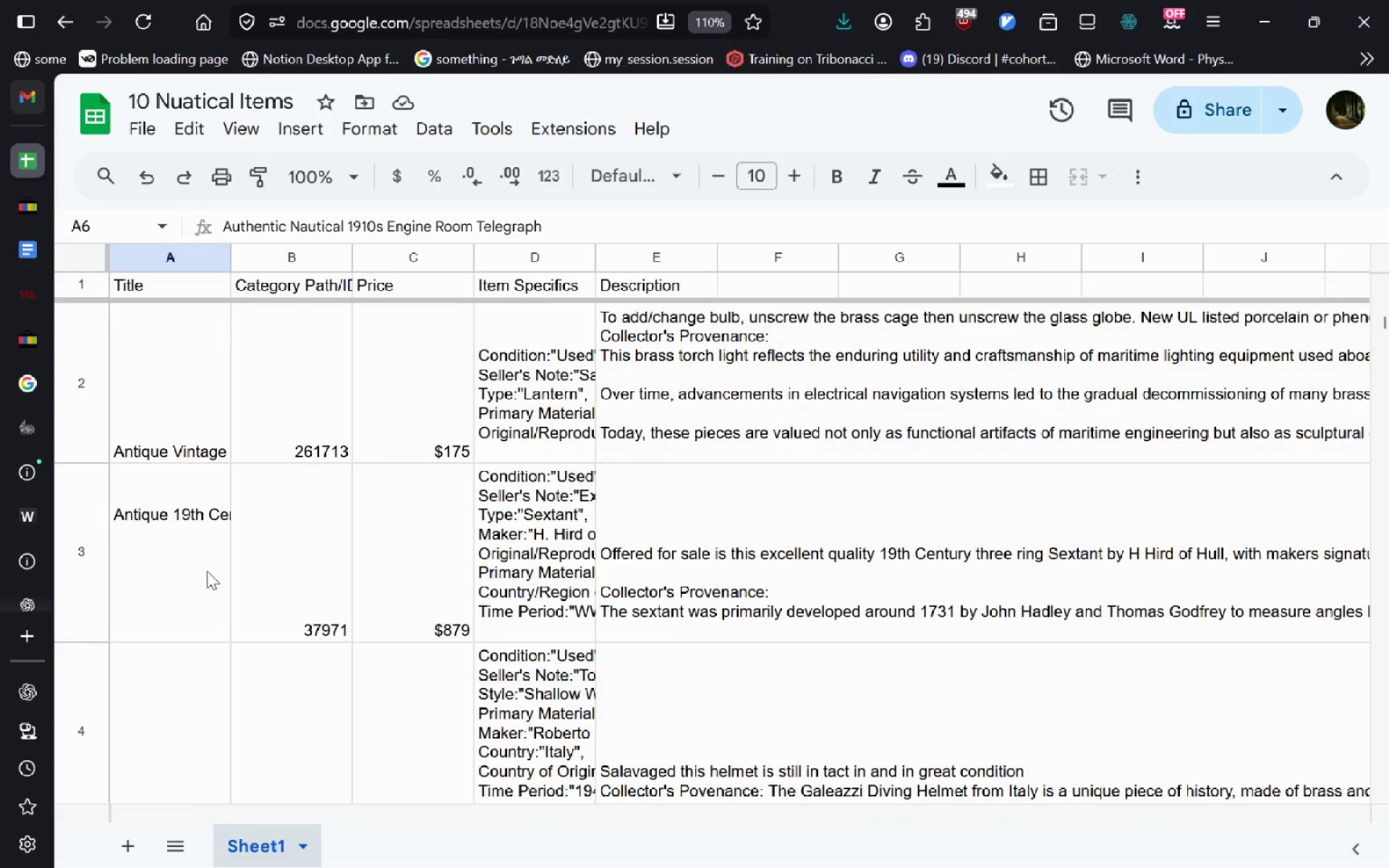 
double_click([207, 571])
 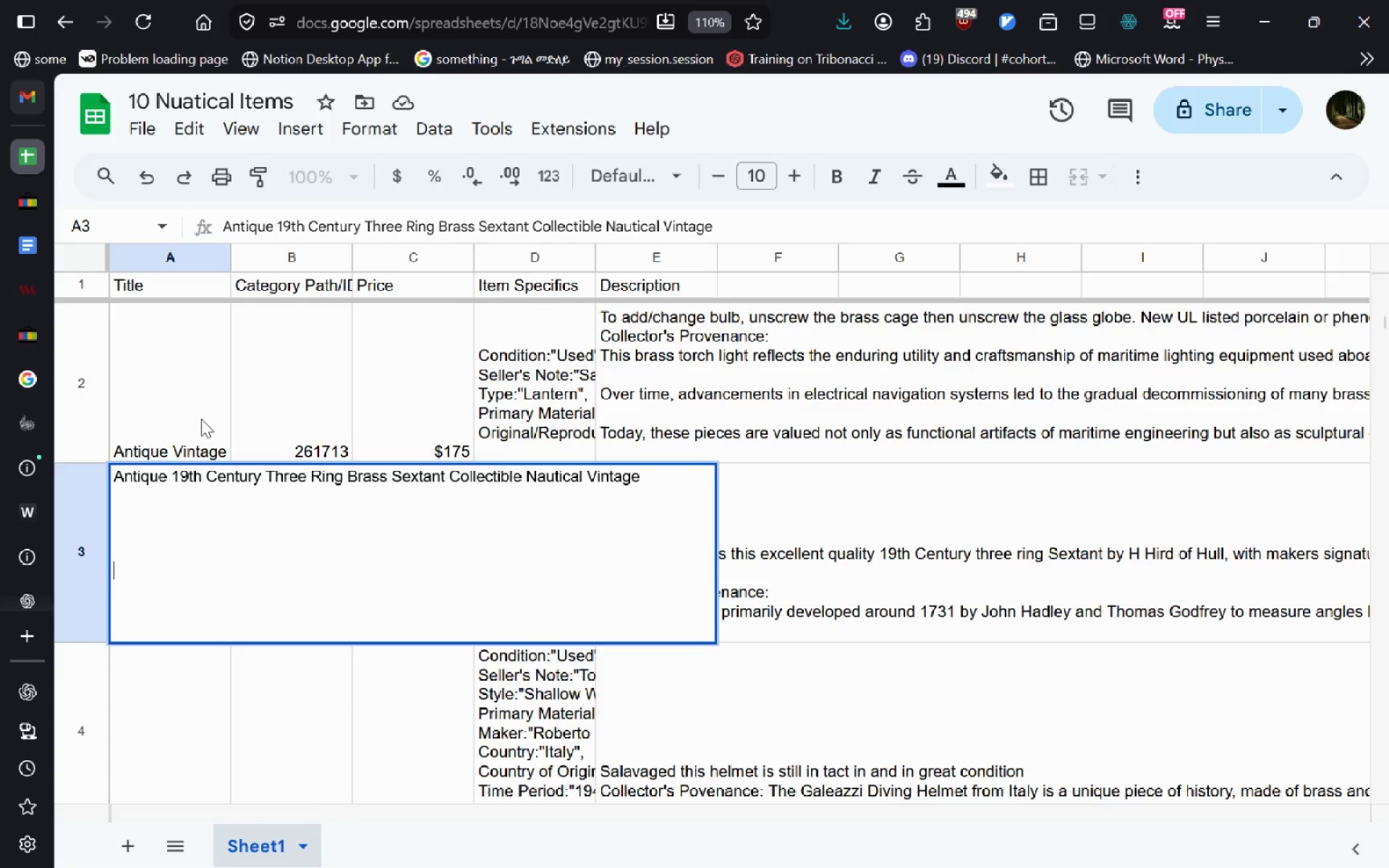 
double_click([201, 419])
 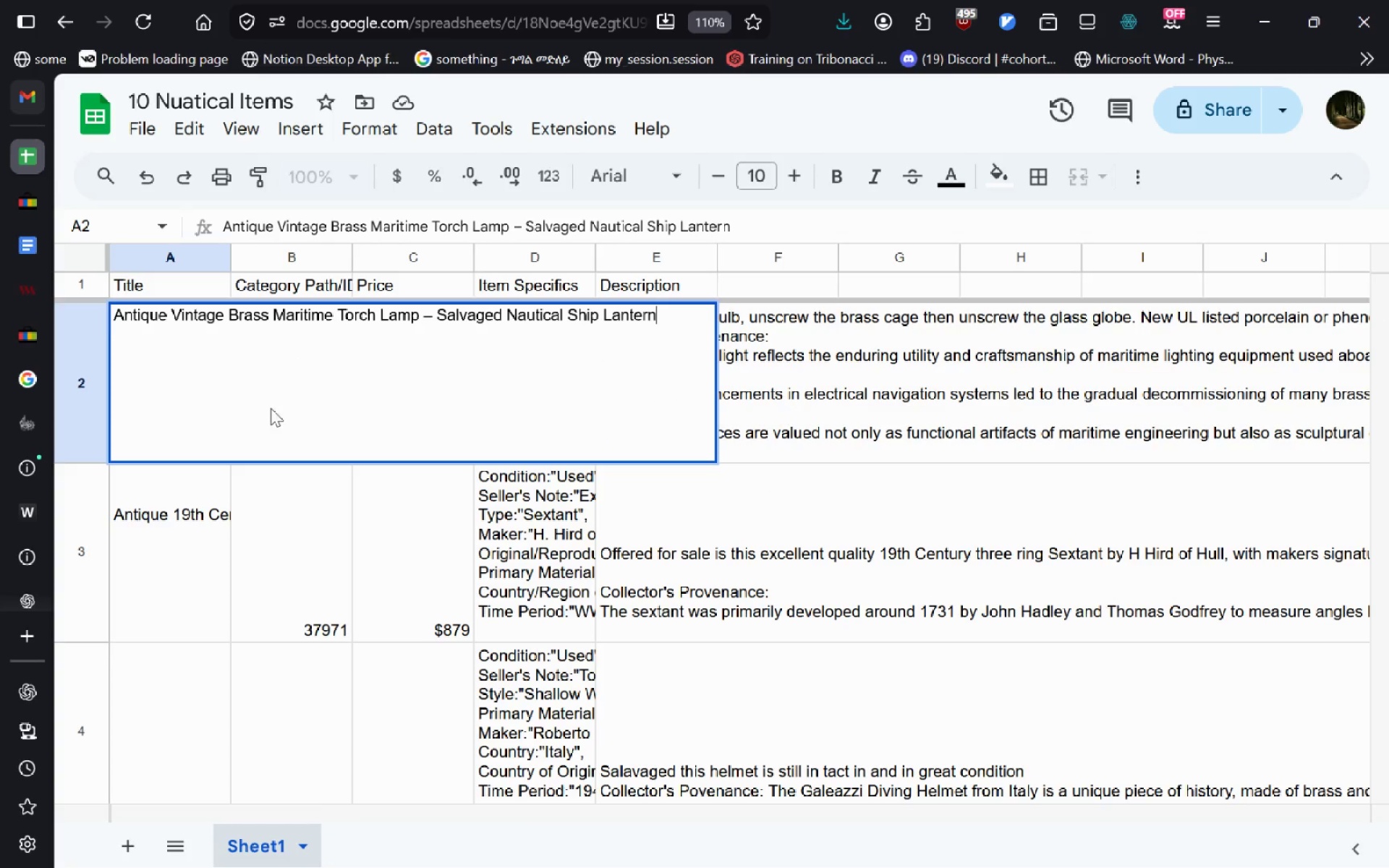 
left_click_drag(start_coordinate=[669, 315], to_coordinate=[14, 301])
 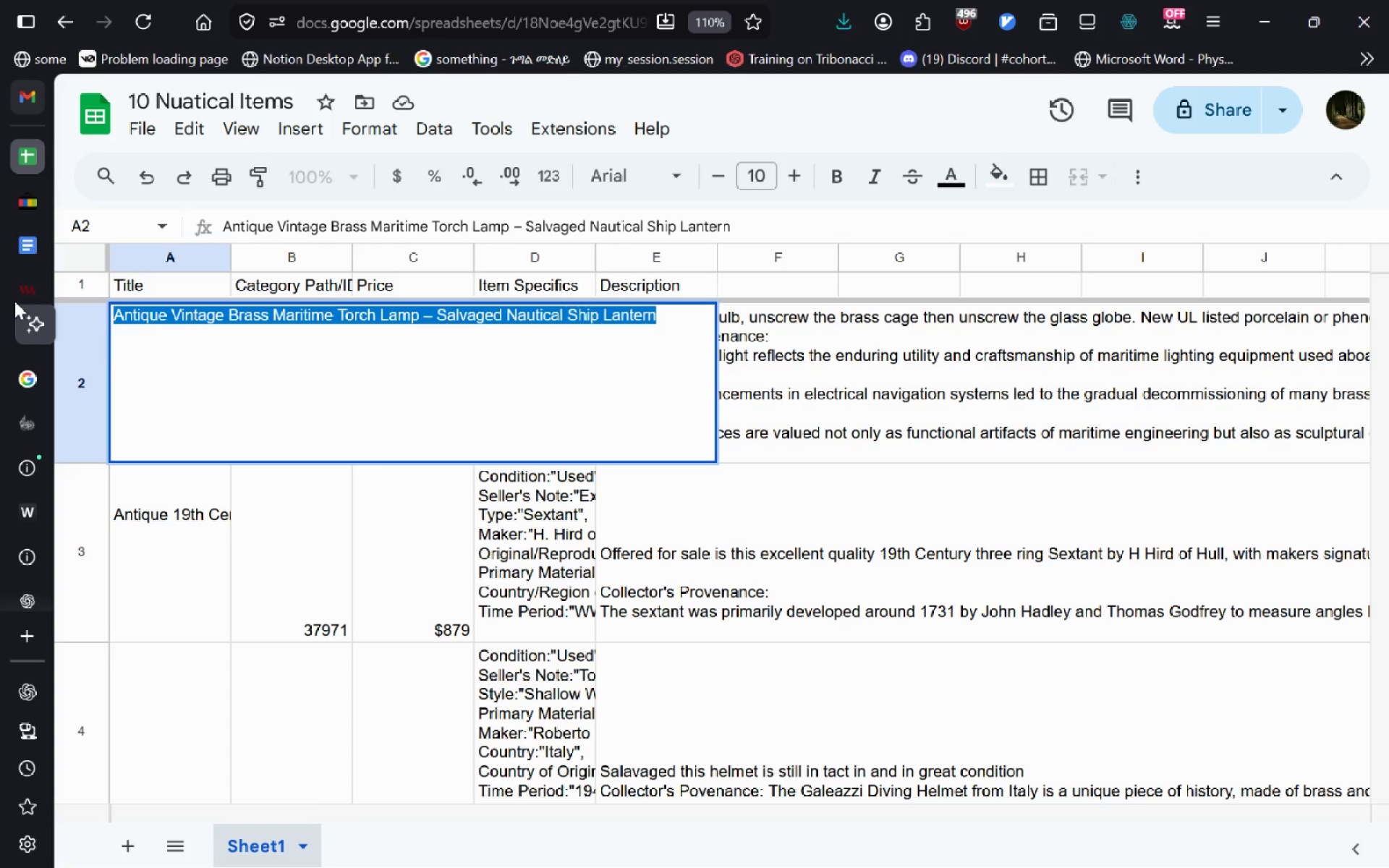 
key(Control+C)
 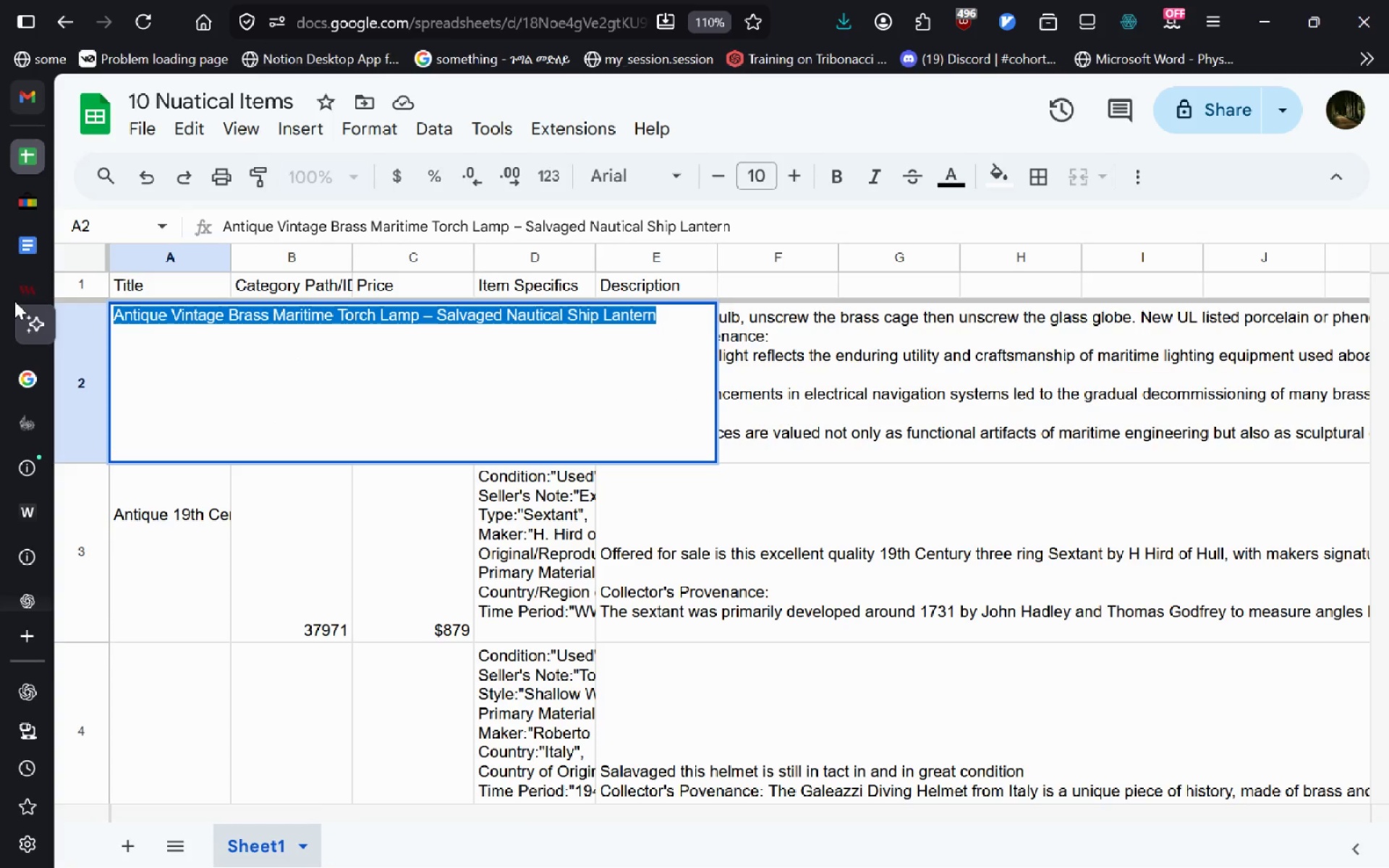 
key(Control+T)
 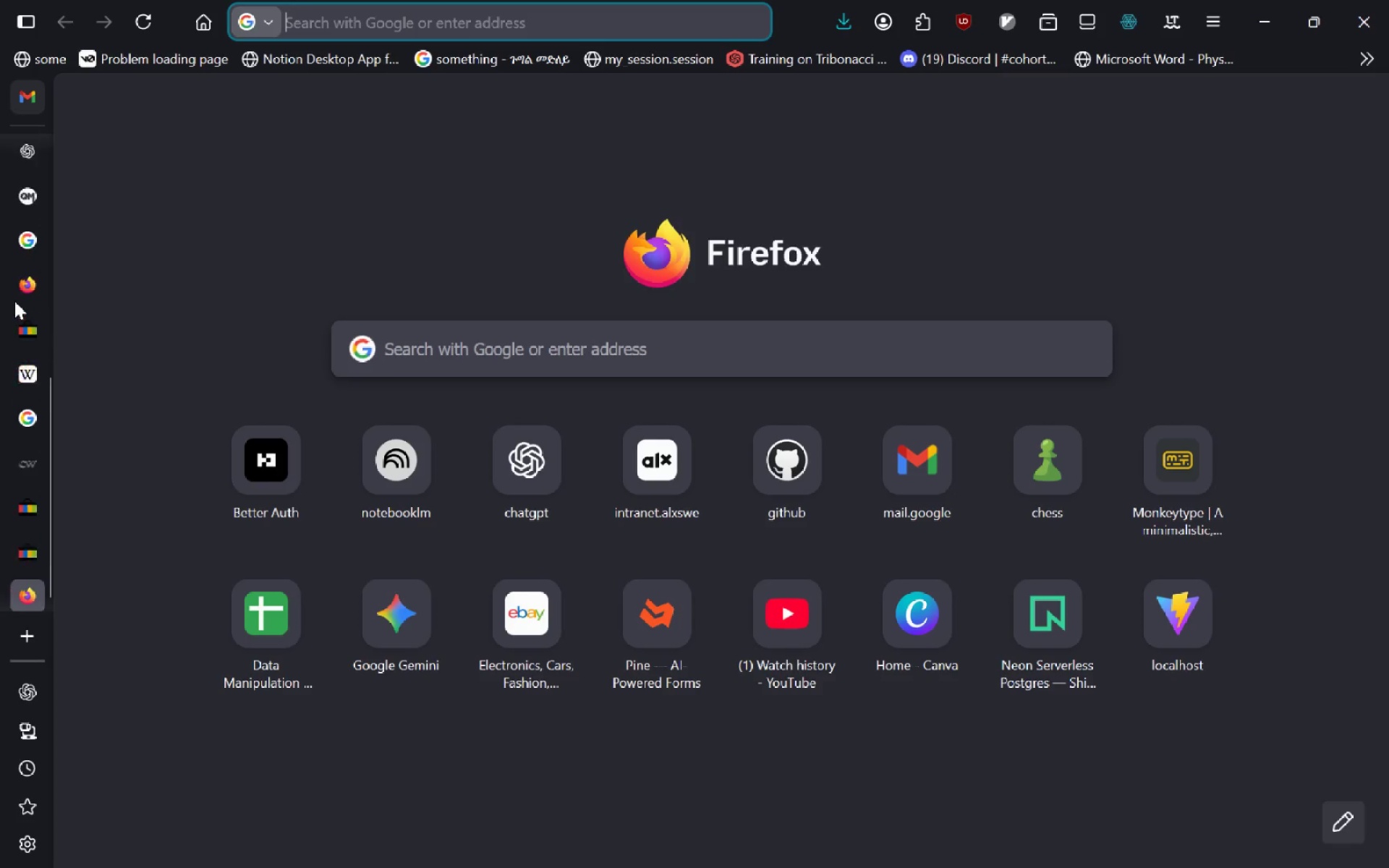 
key(Control+V)
 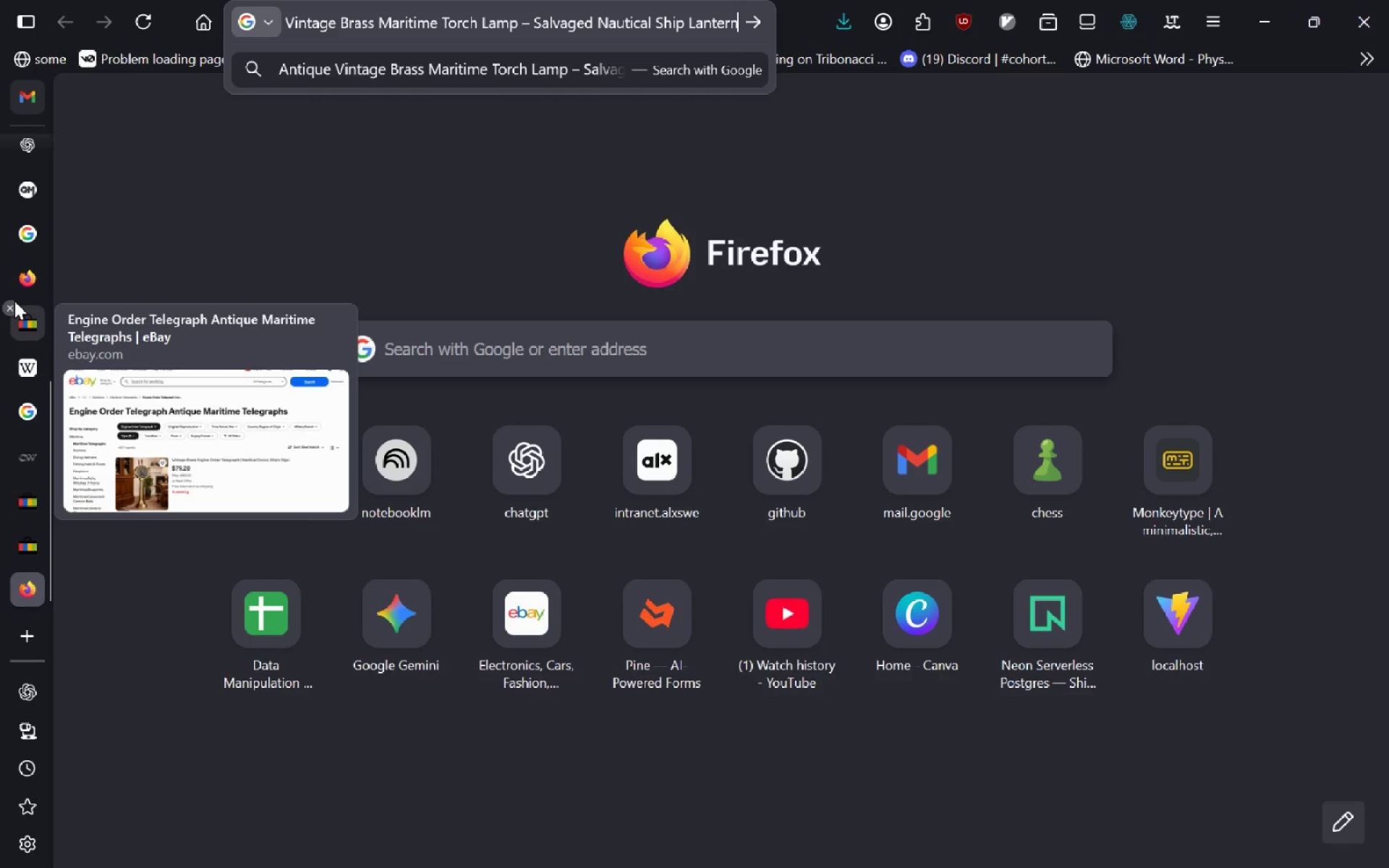 
key(Enter)
 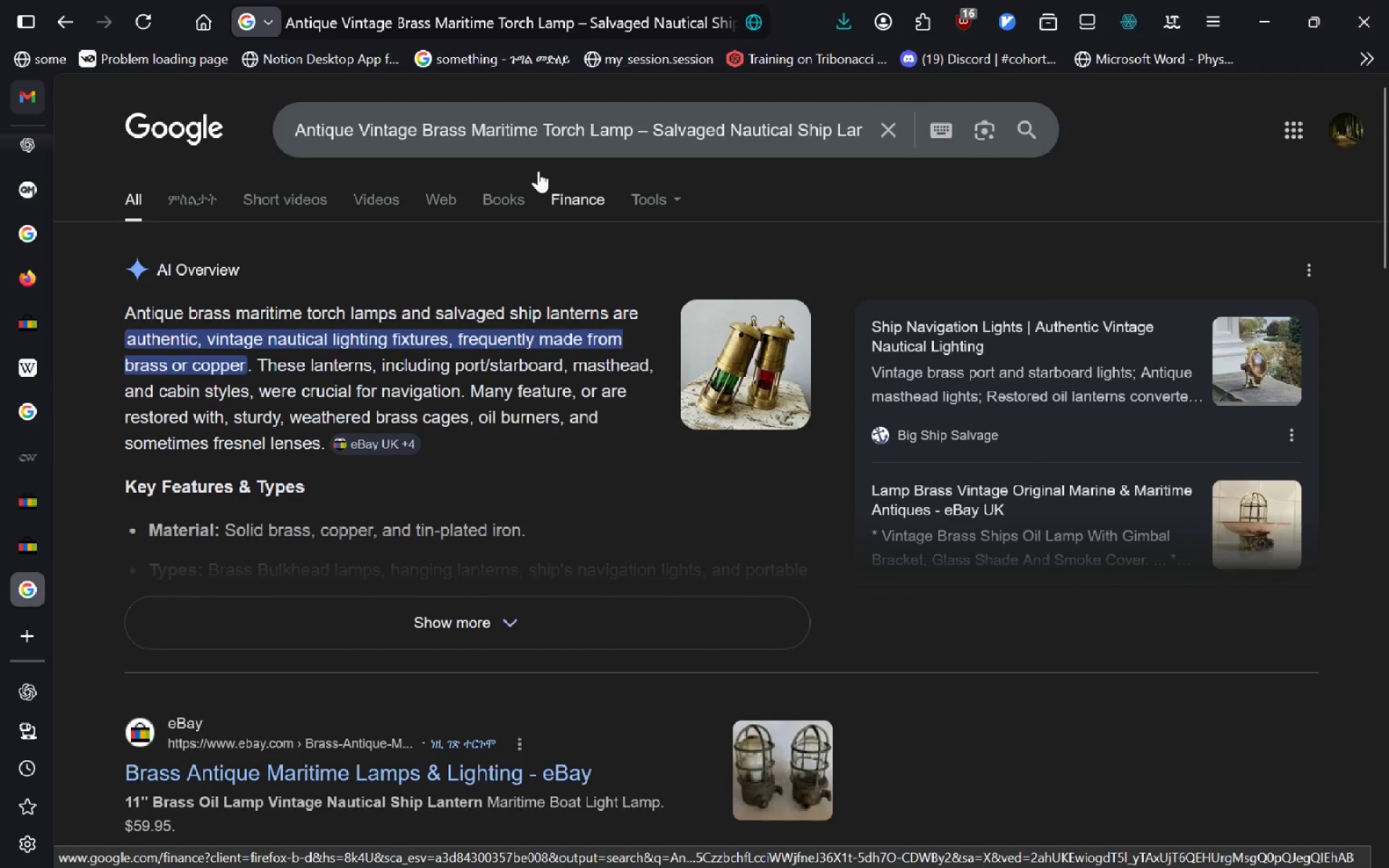 
wait(8.03)
 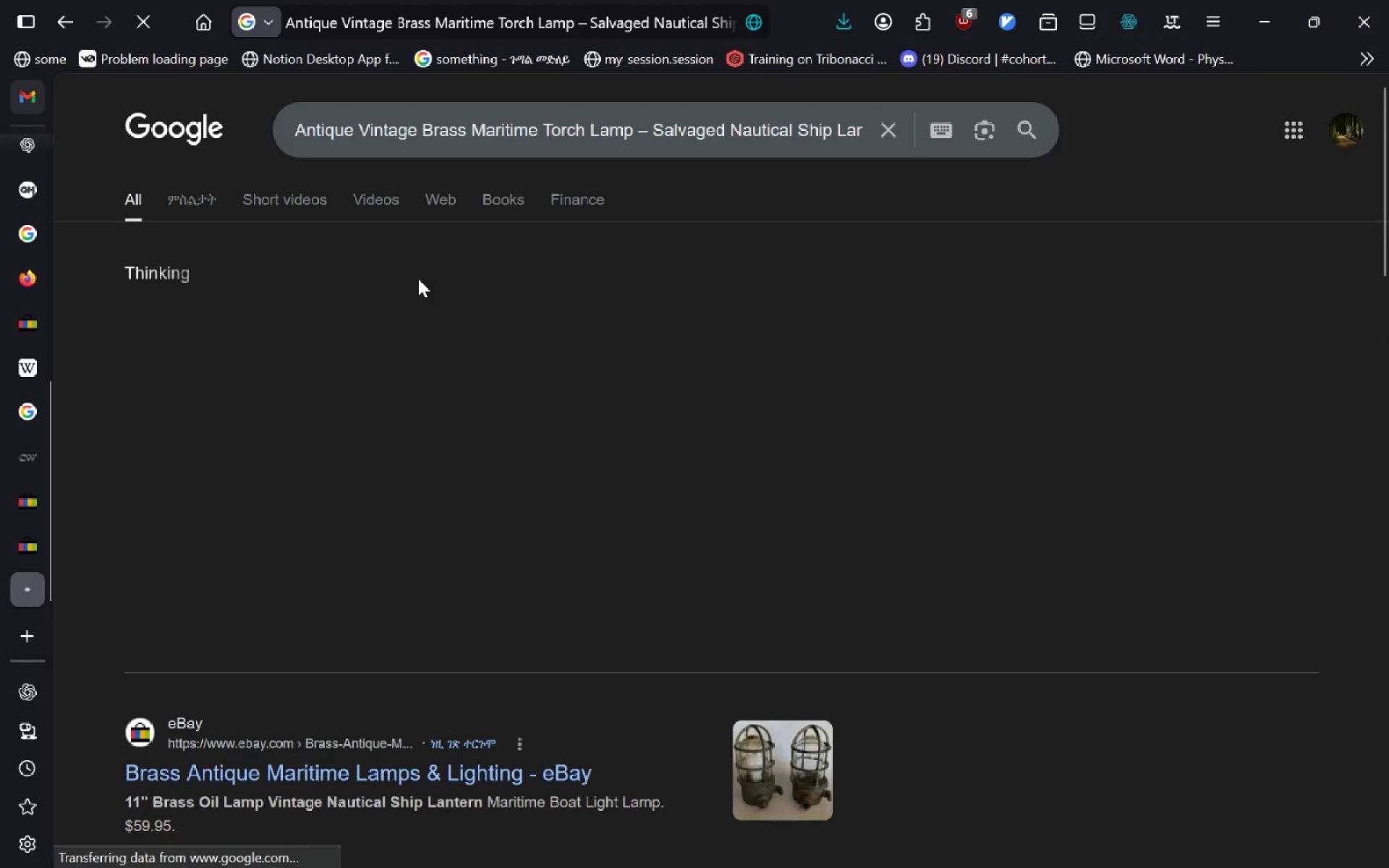 
key(Control+W)
 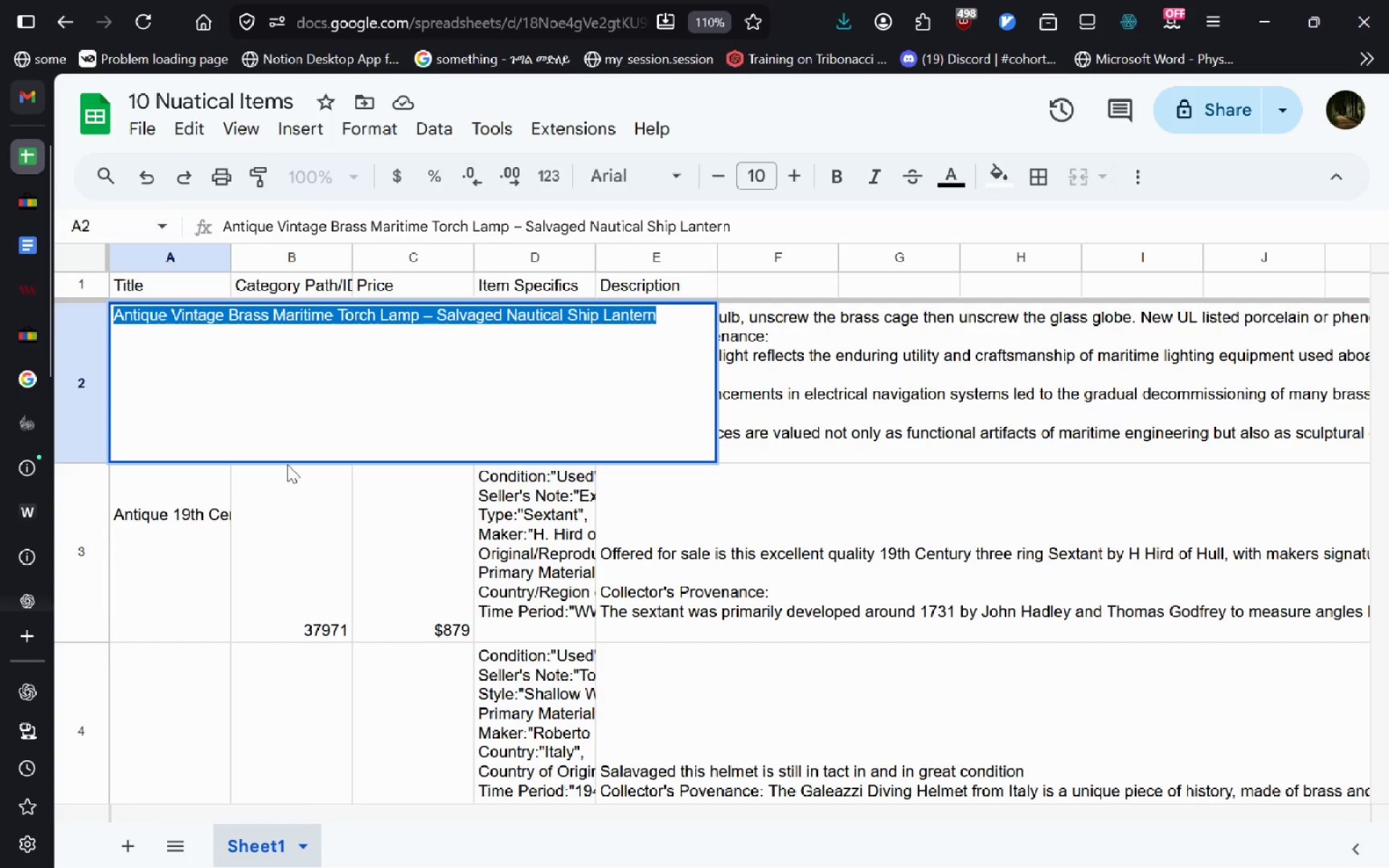 
left_click([324, 514])
 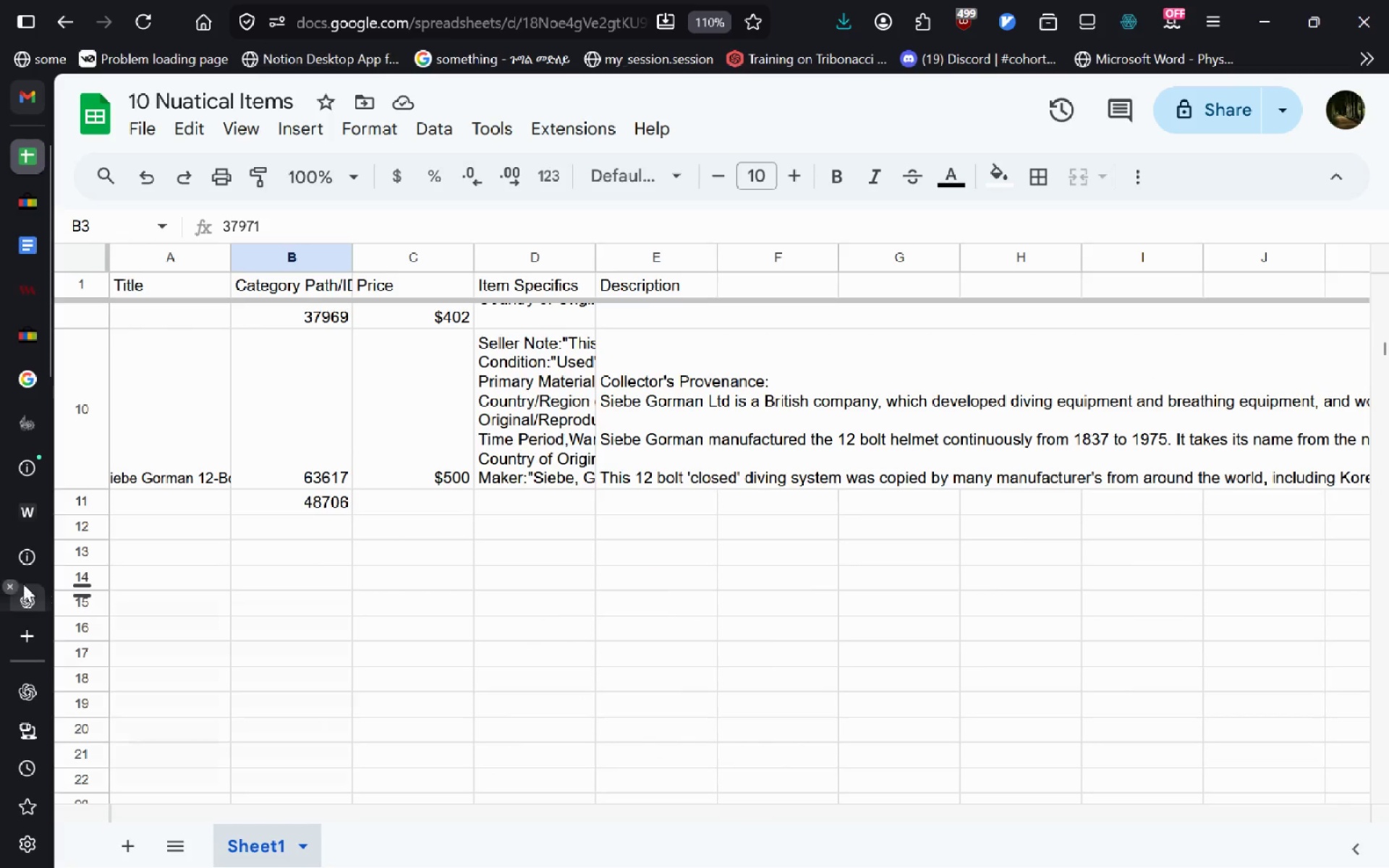 
wait(5.36)
 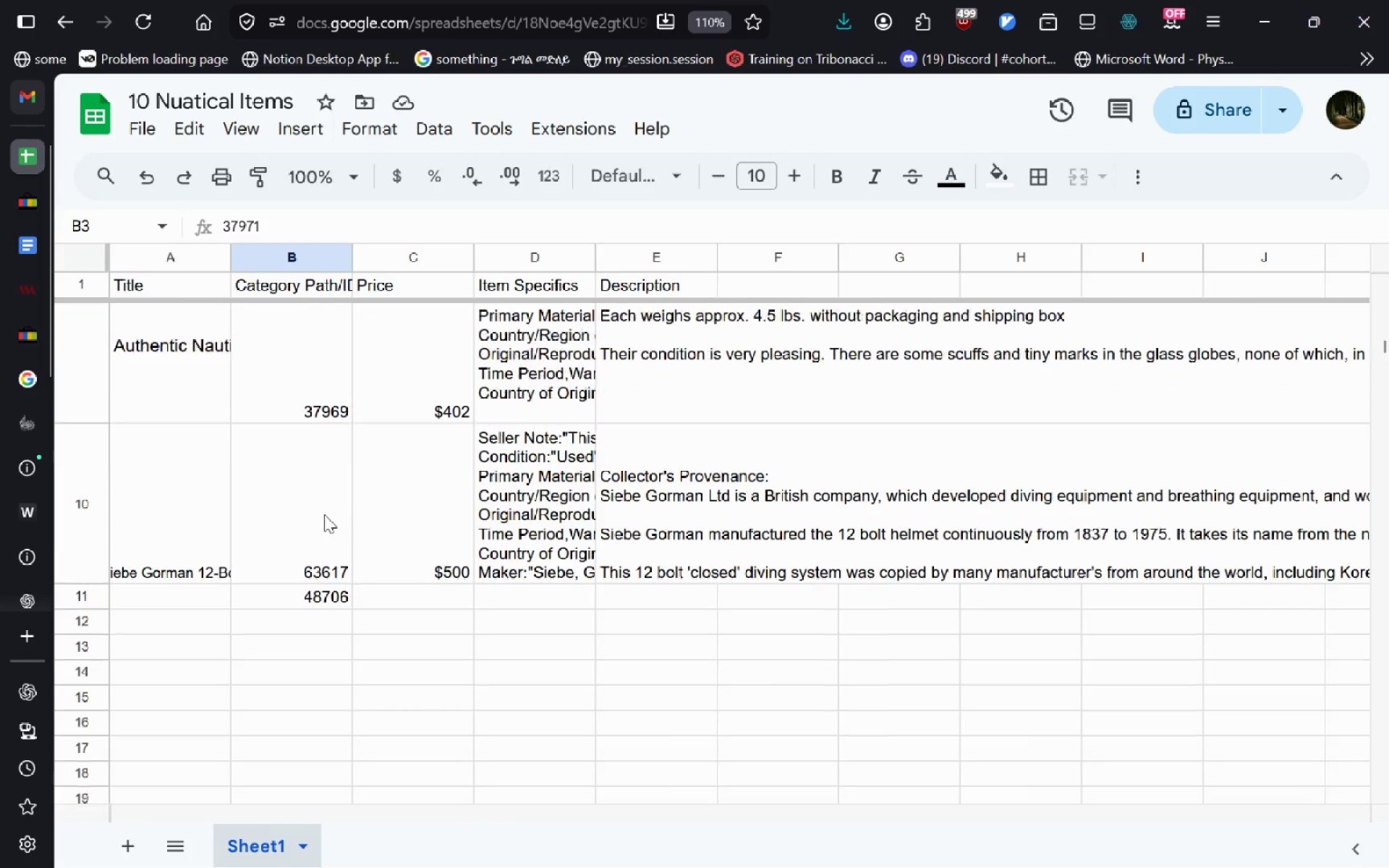 
left_click([27, 584])
 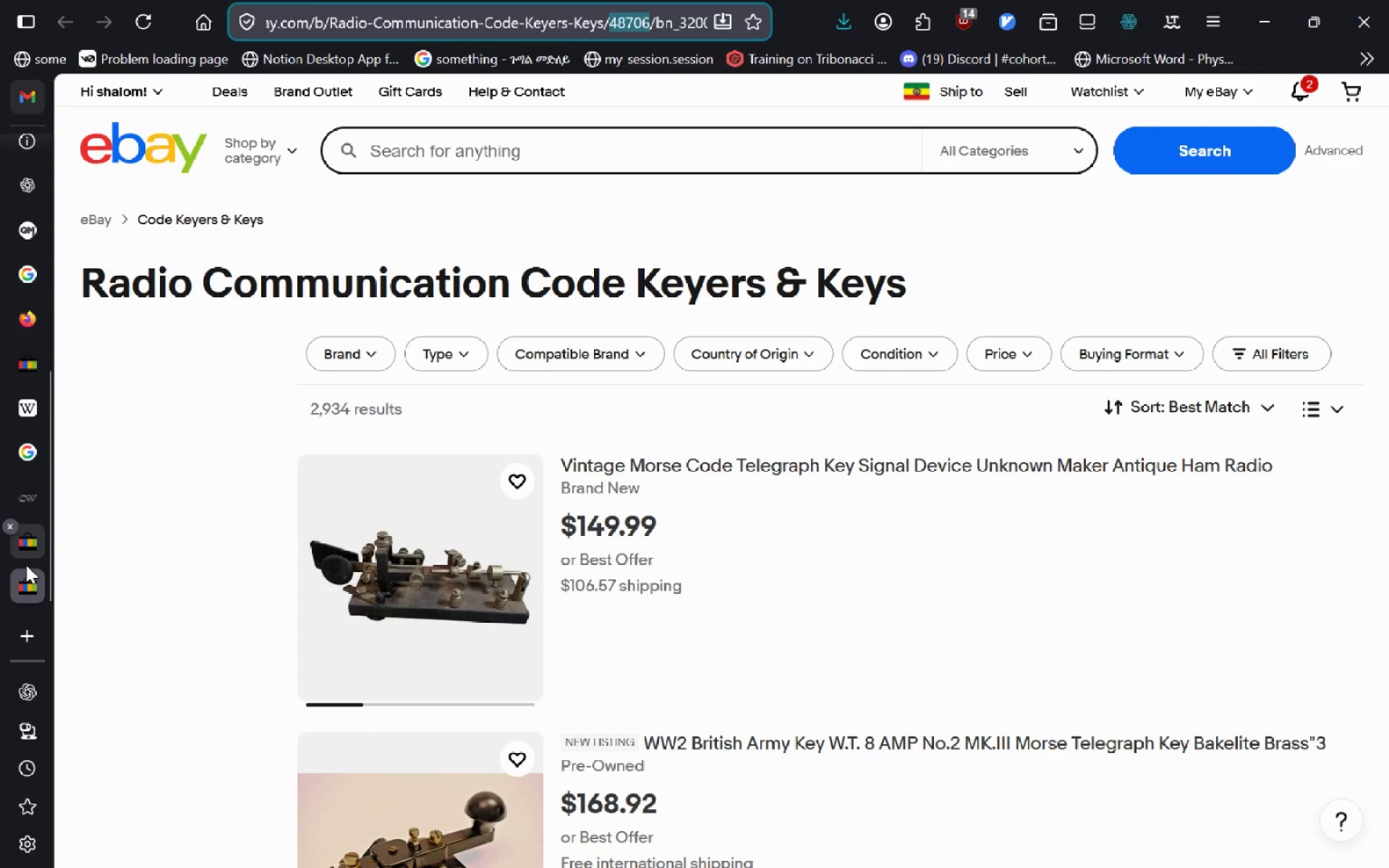 
left_click([26, 565])
 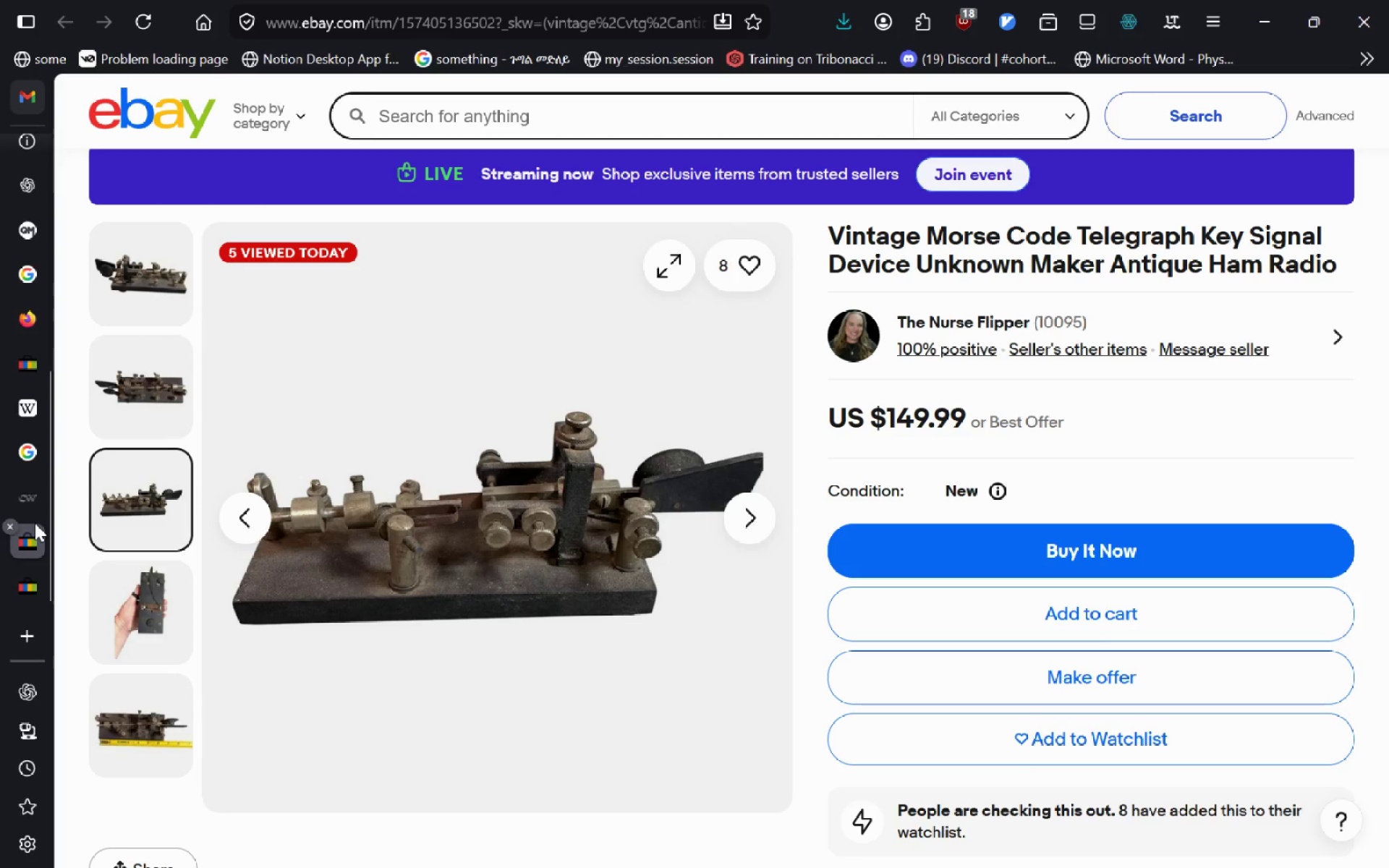 
left_click([35, 523])
 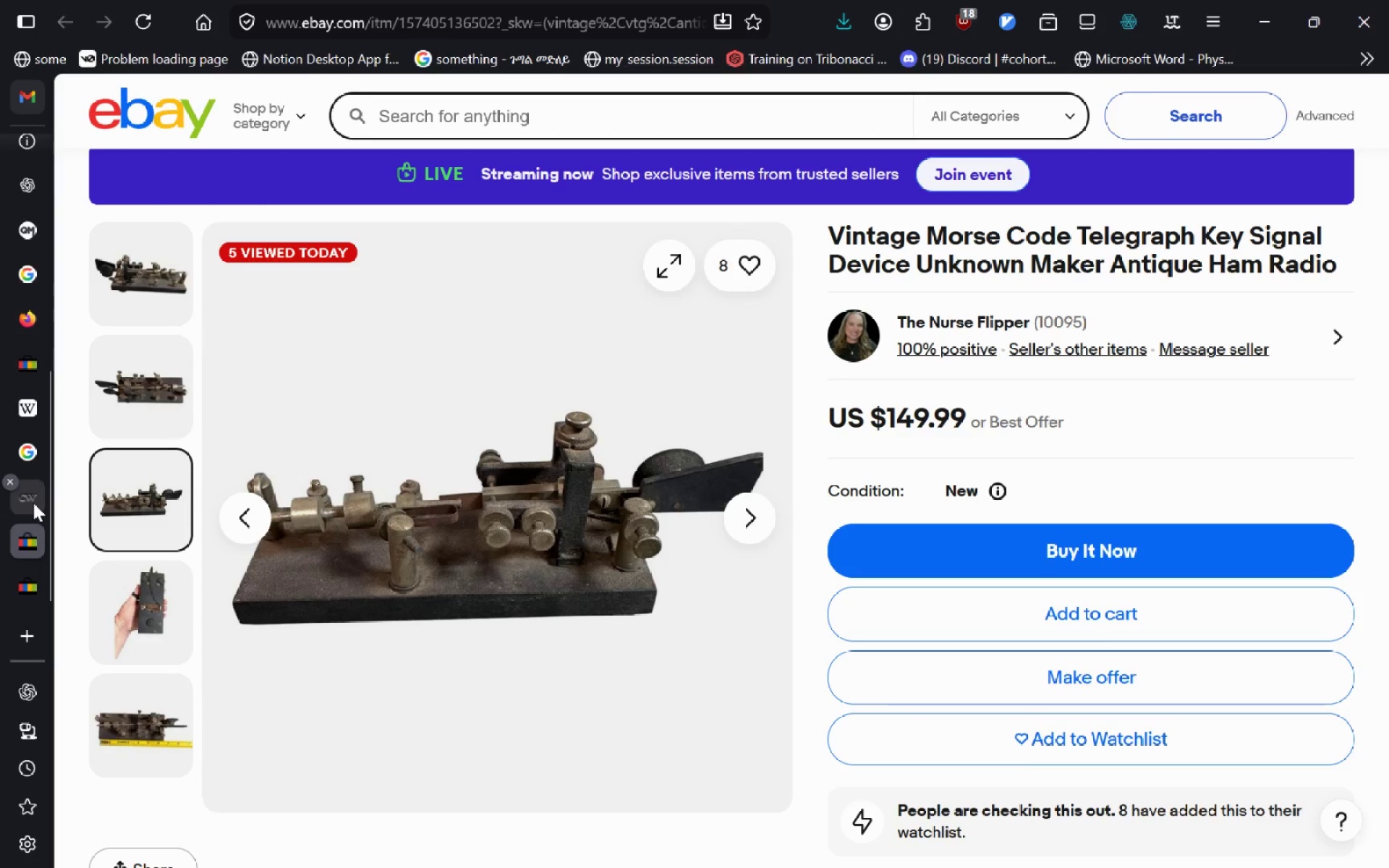 
left_click([33, 503])
 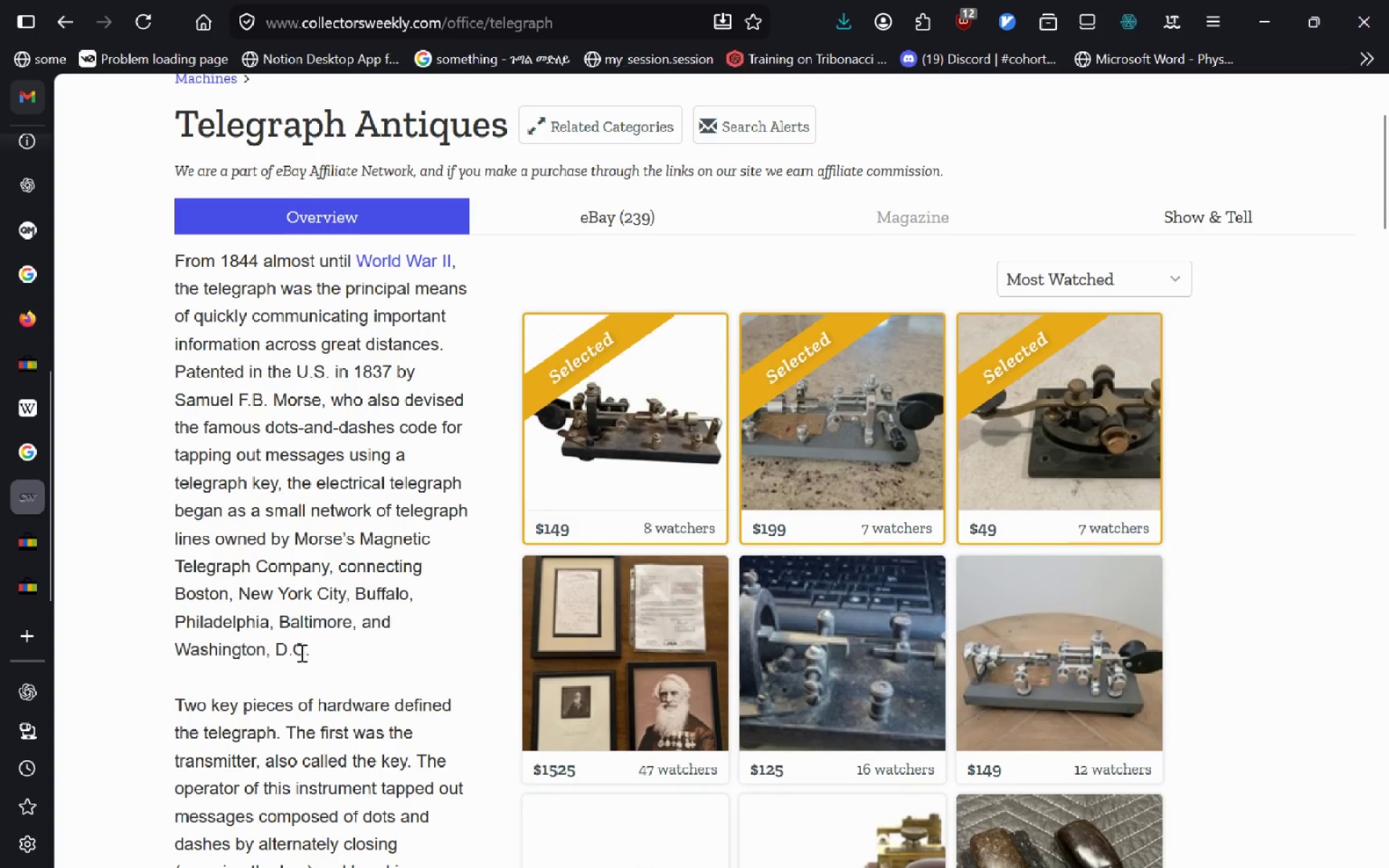 
left_click_drag(start_coordinate=[313, 653], to_coordinate=[176, 258])
 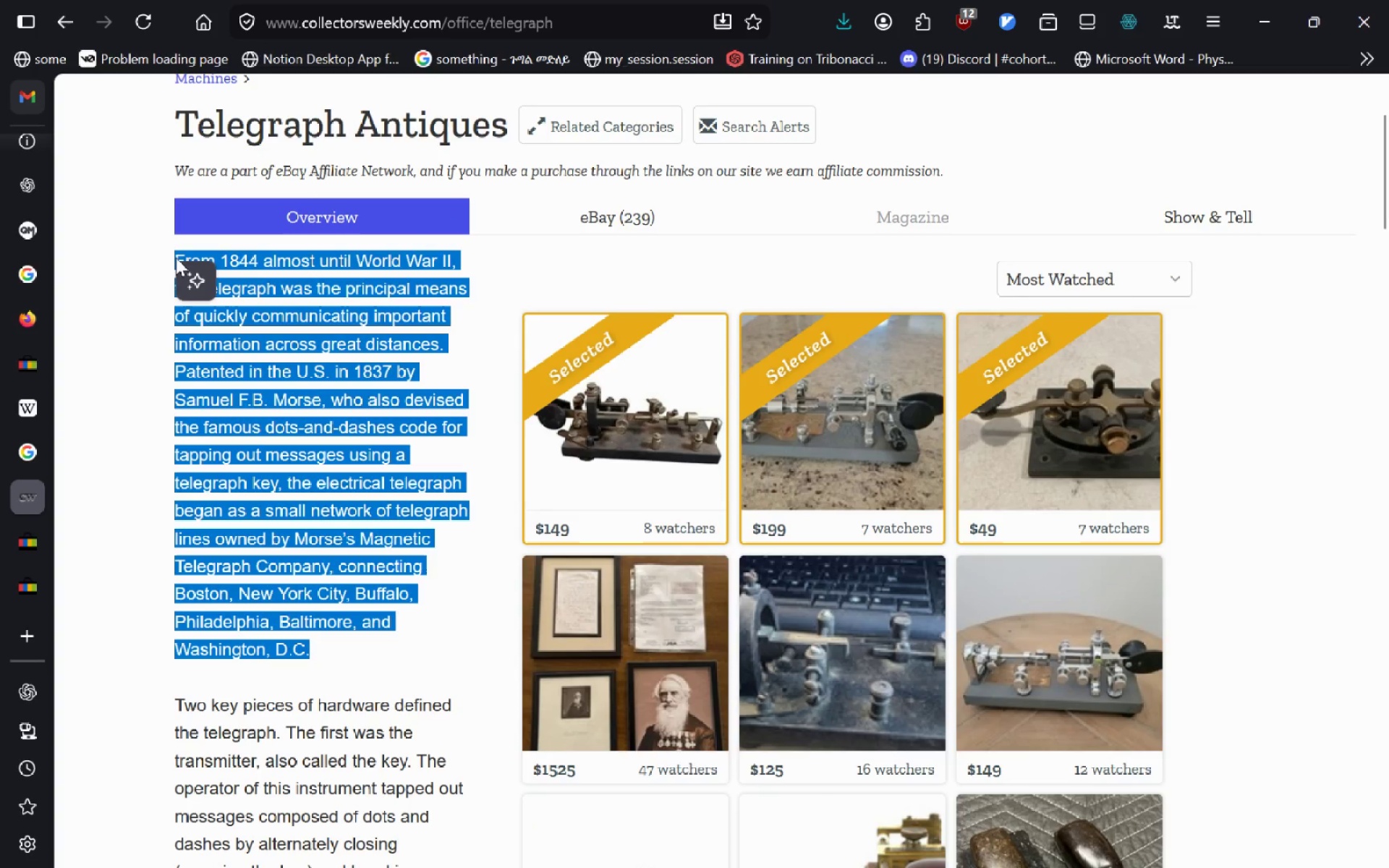 
key(Control+C)
 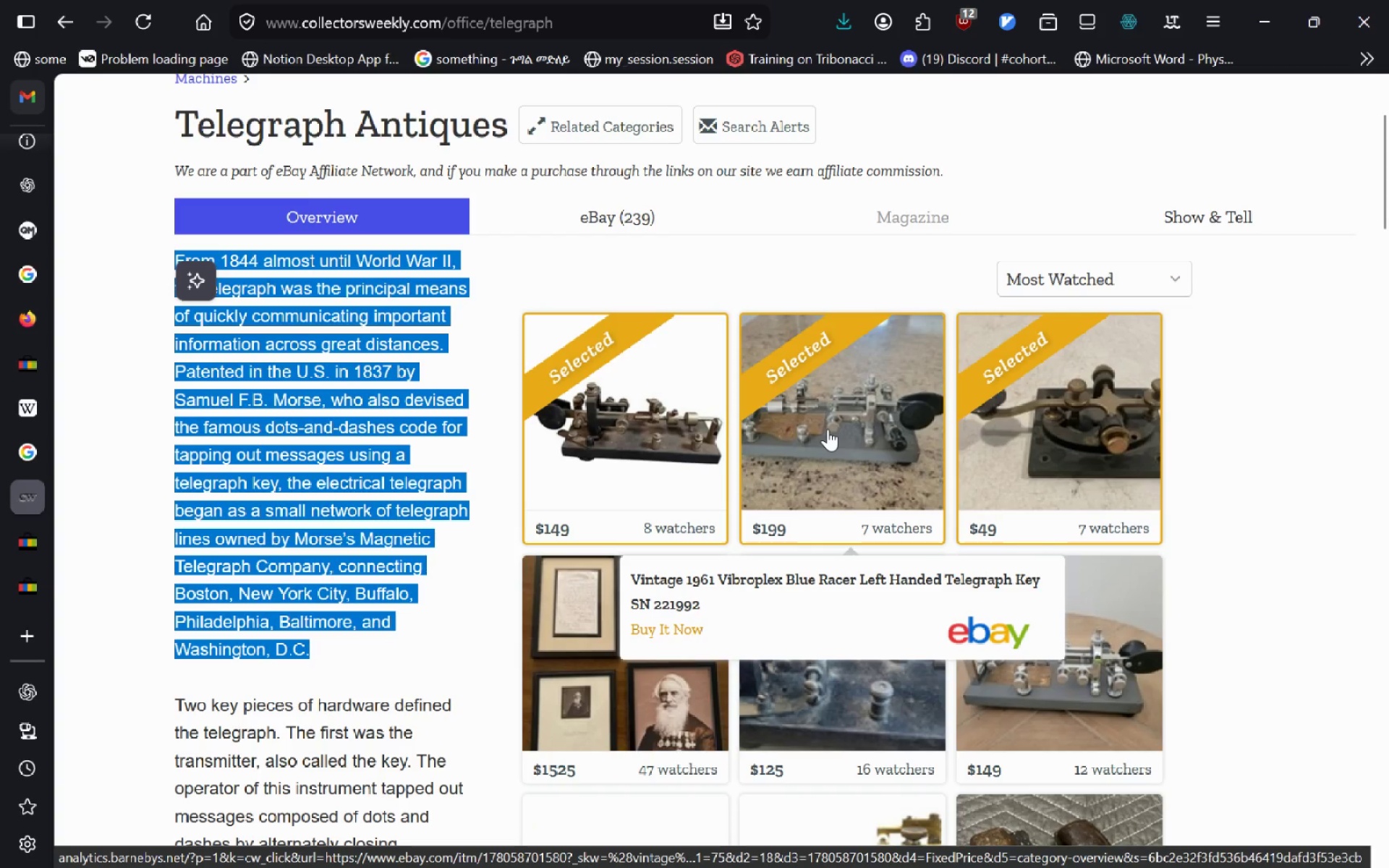 
left_click([828, 429])
 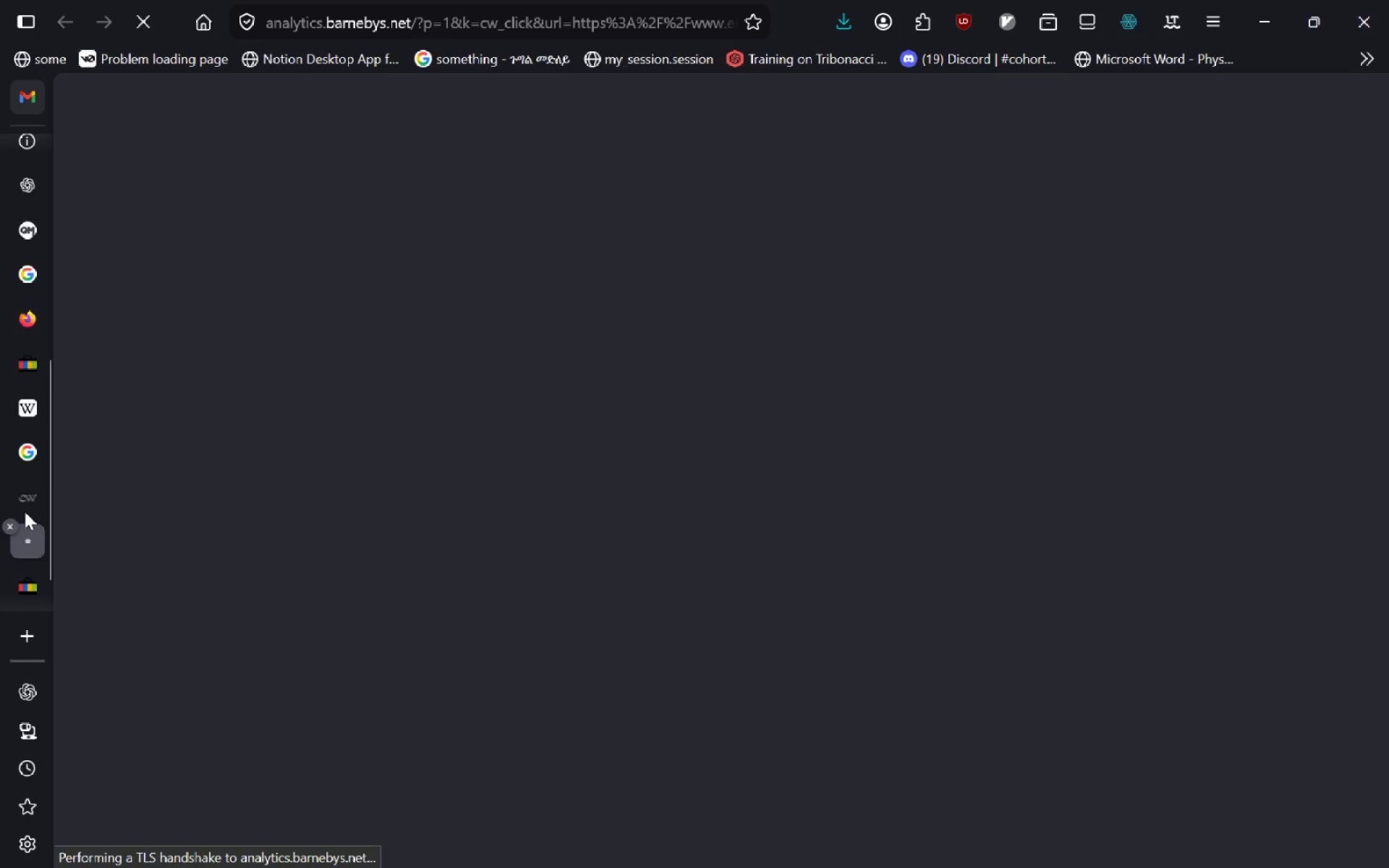 
left_click([29, 502])
 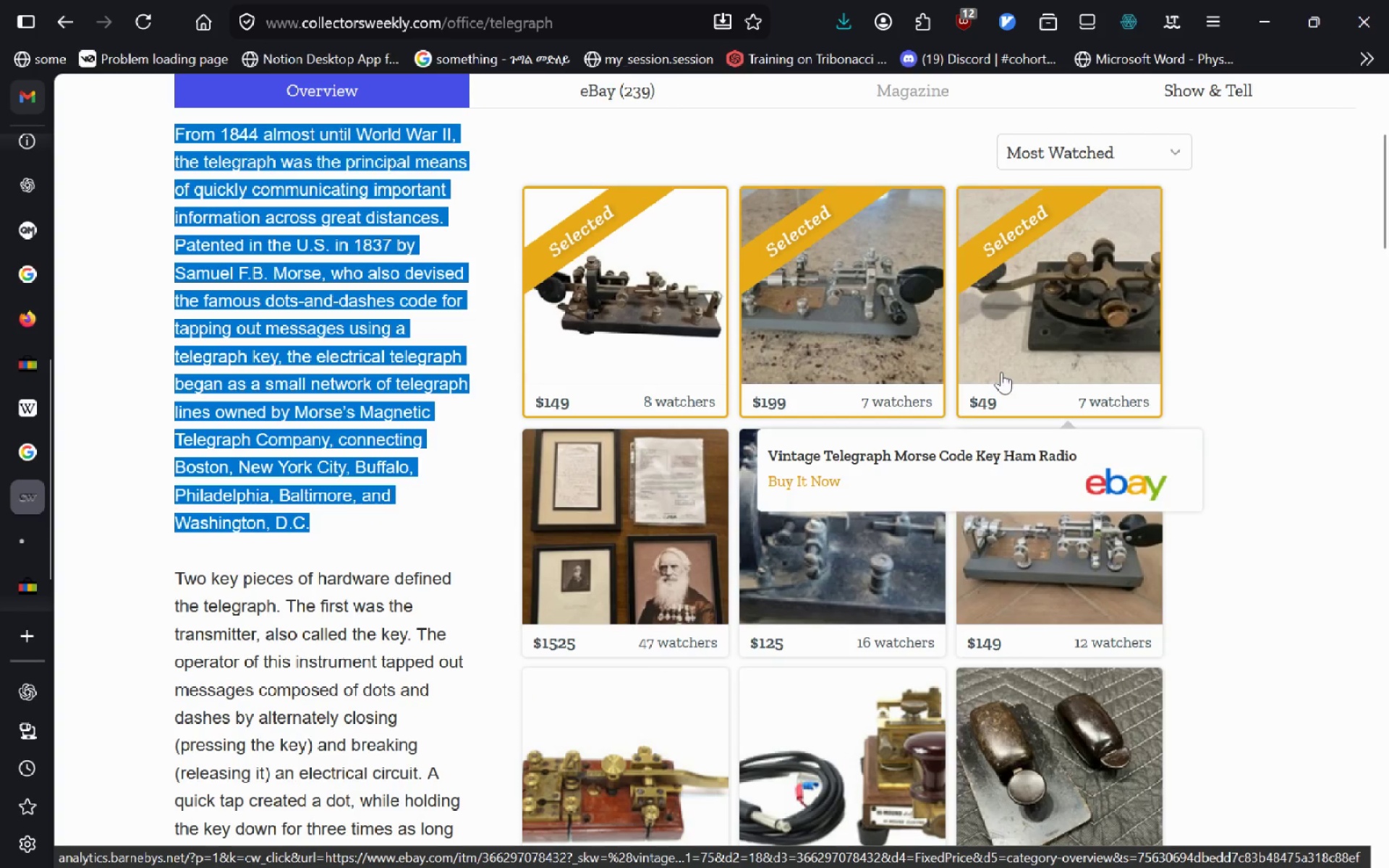 
mouse_move([610, 550])
 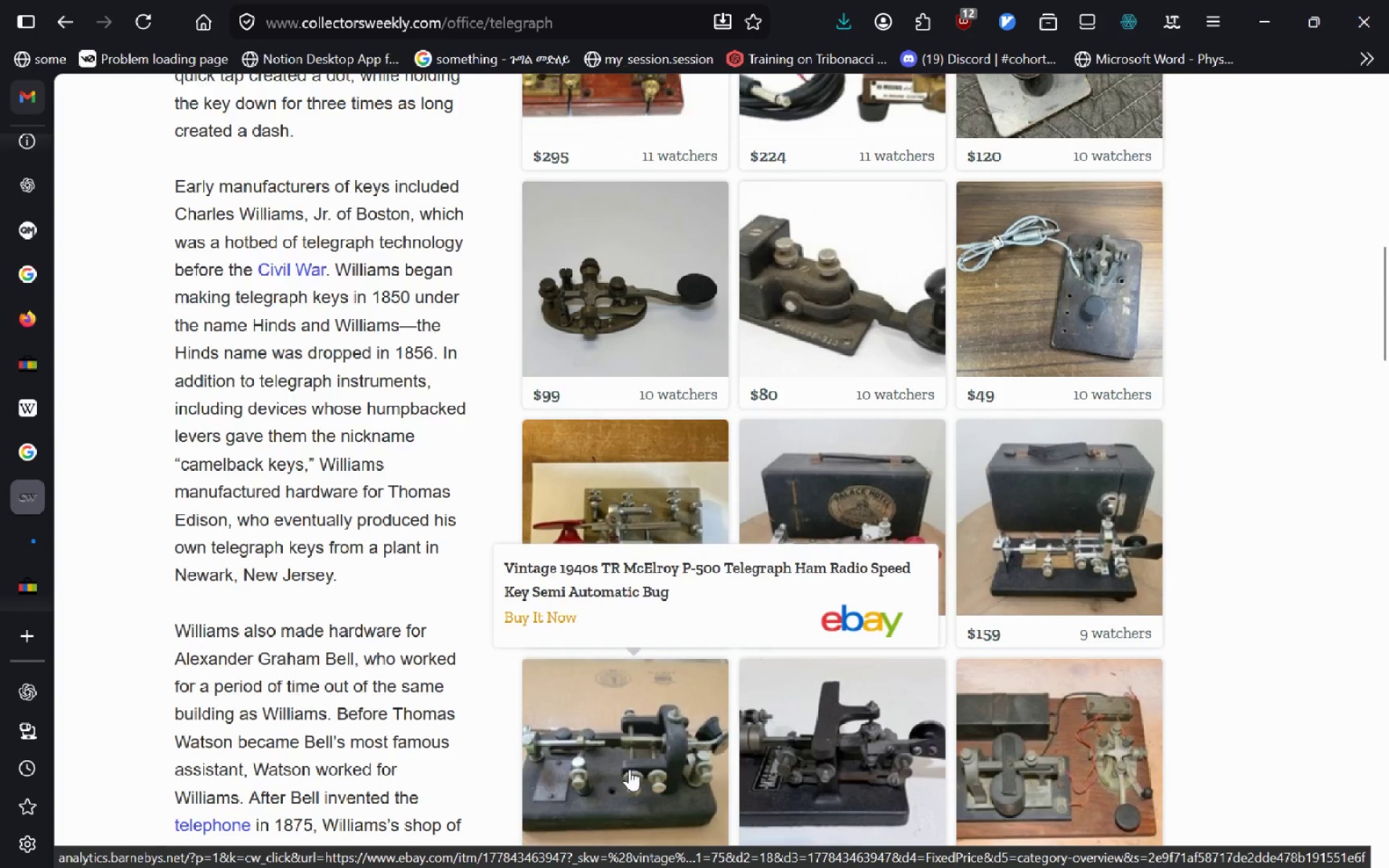 
wait(7.49)
 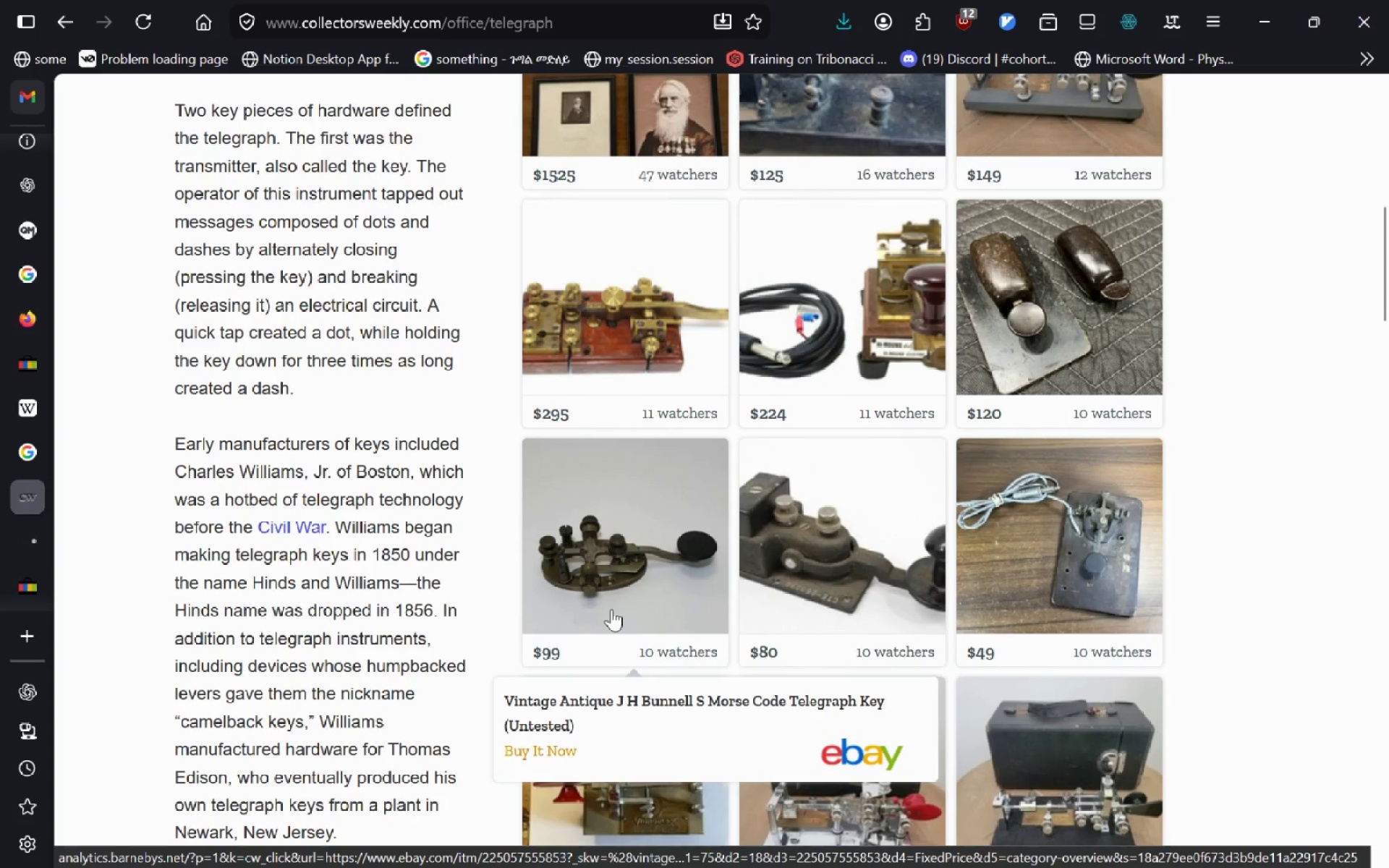 
mouse_move([629, 578])
 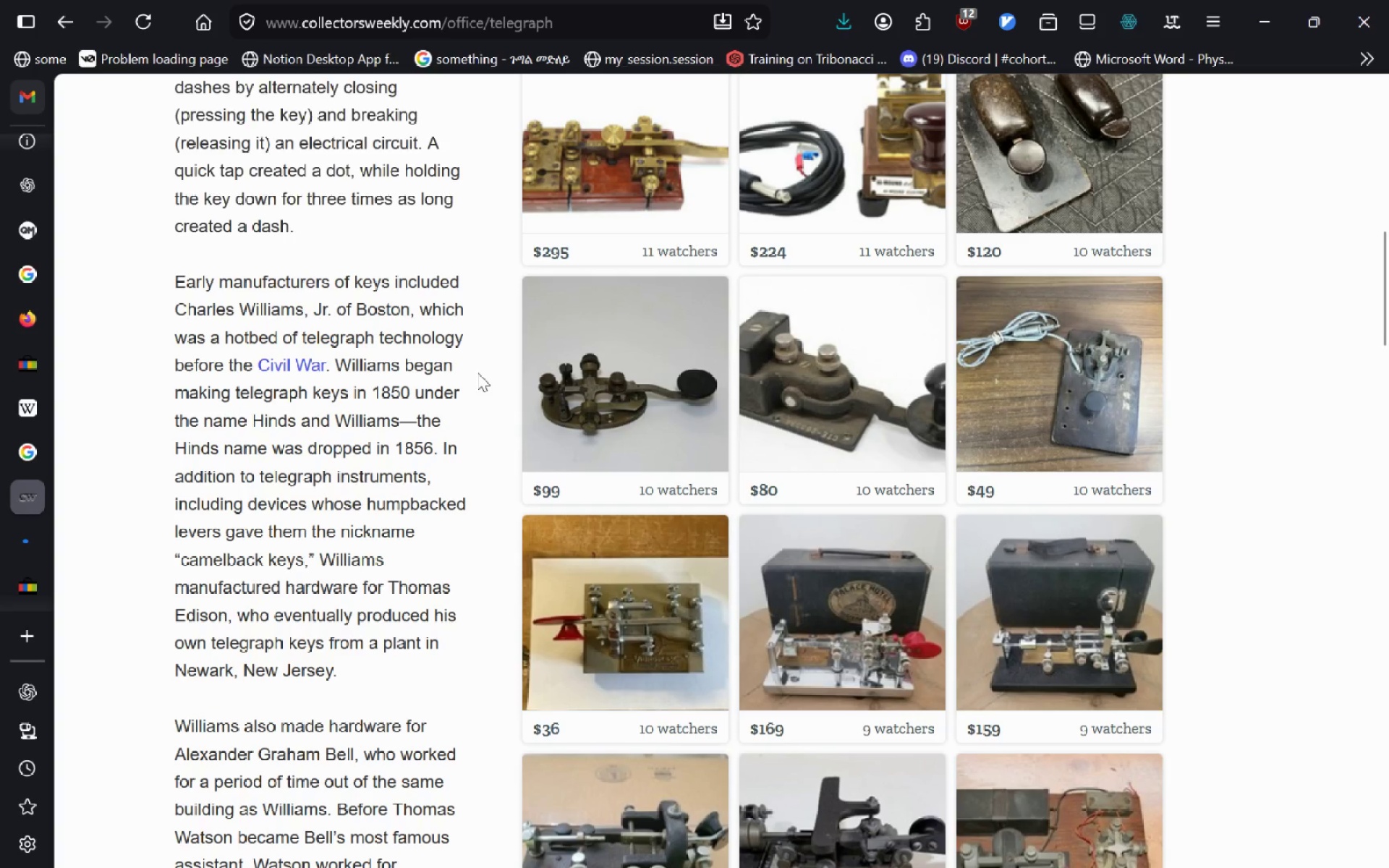 
wait(14.98)
 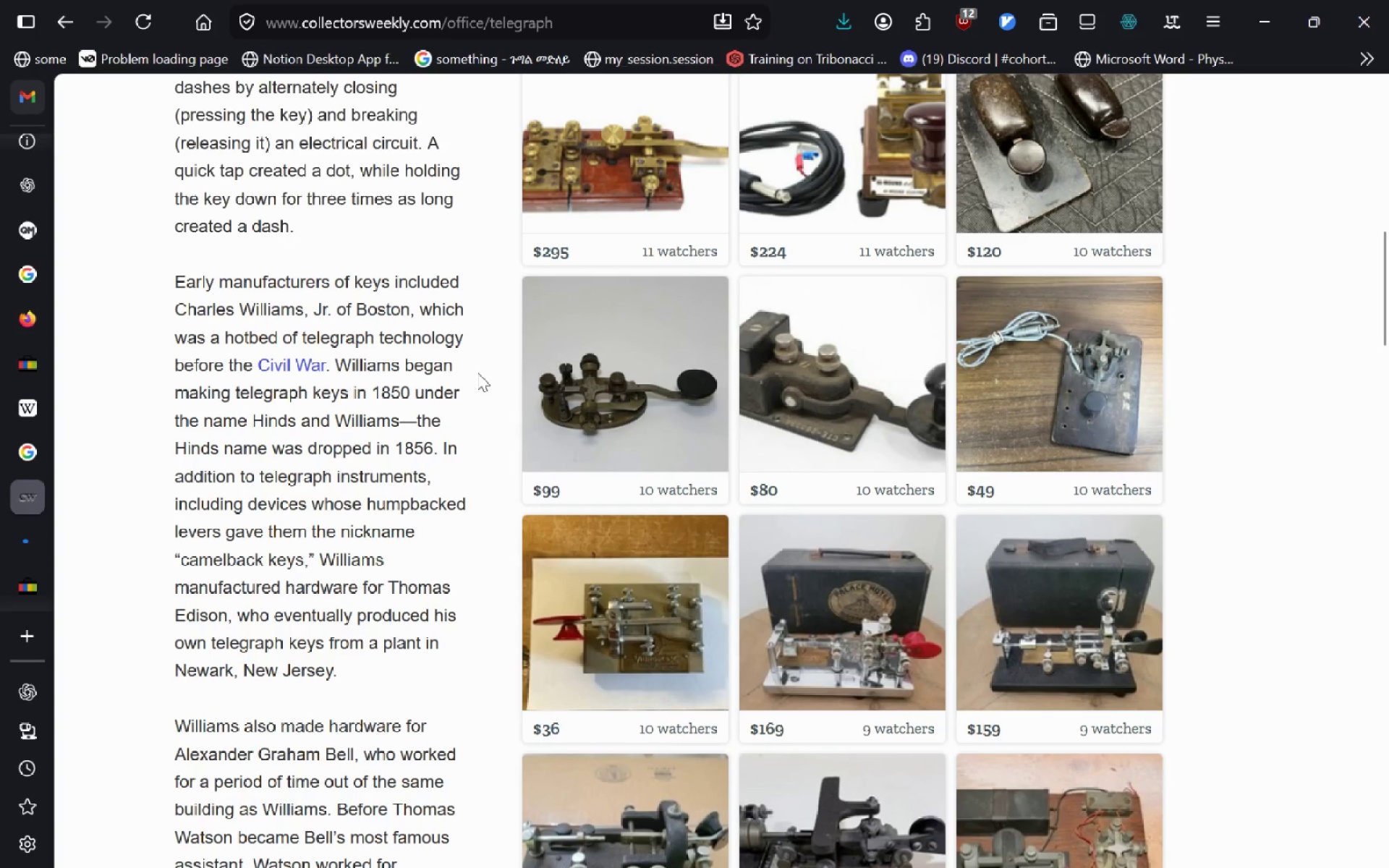 
left_click([662, 386])
 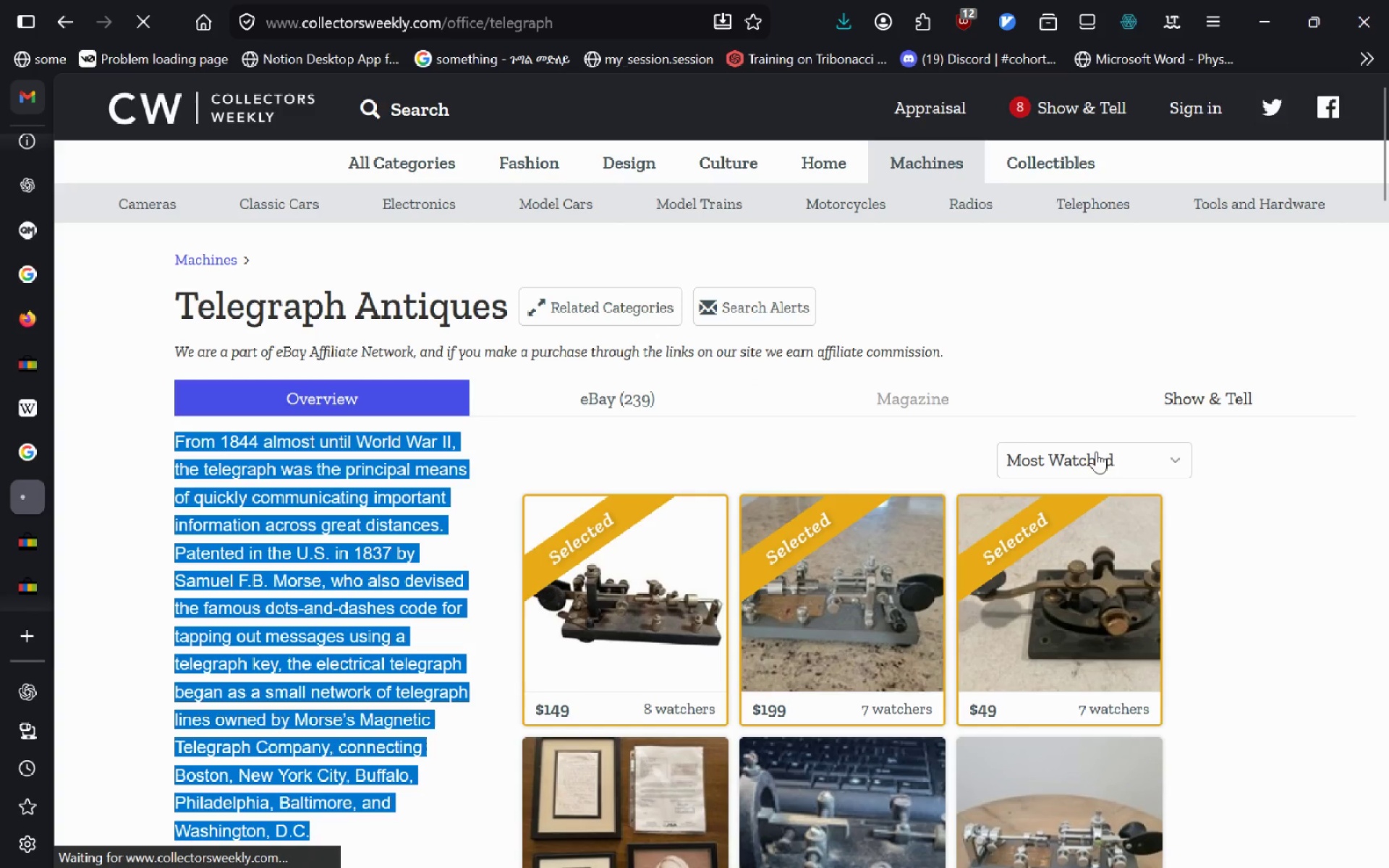 
wait(10.89)
 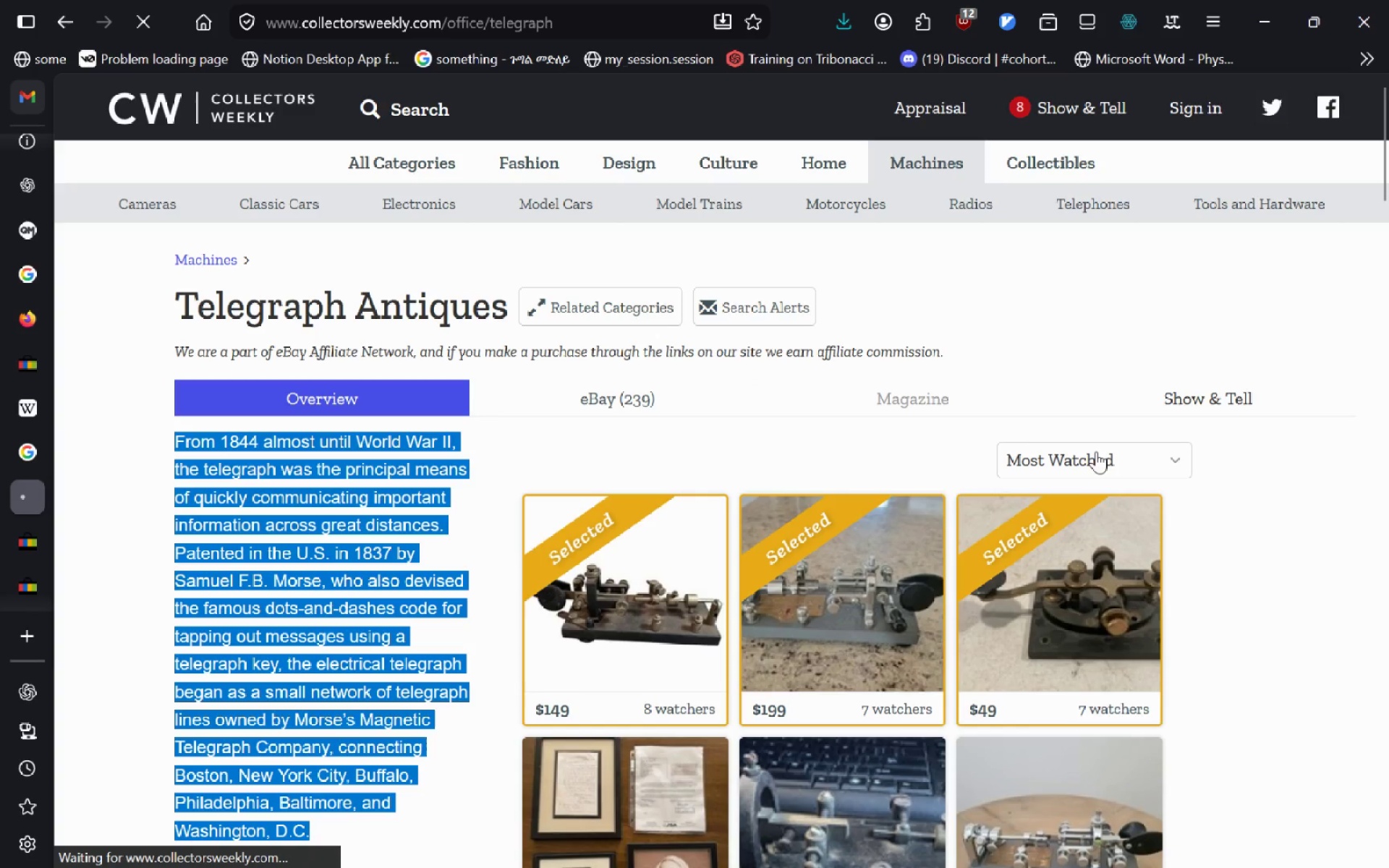 
left_click([617, 388])
 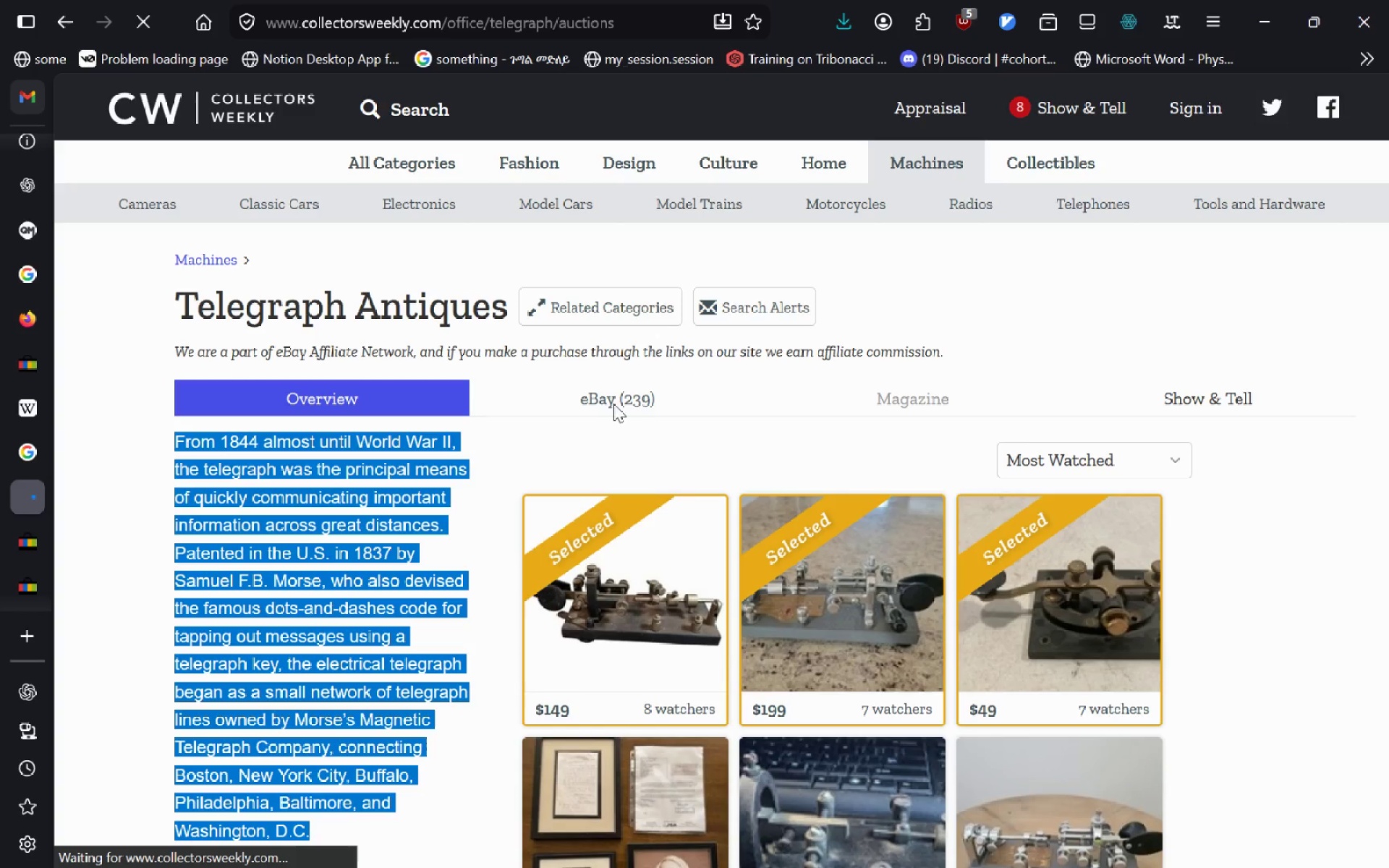 
left_click([613, 404])
 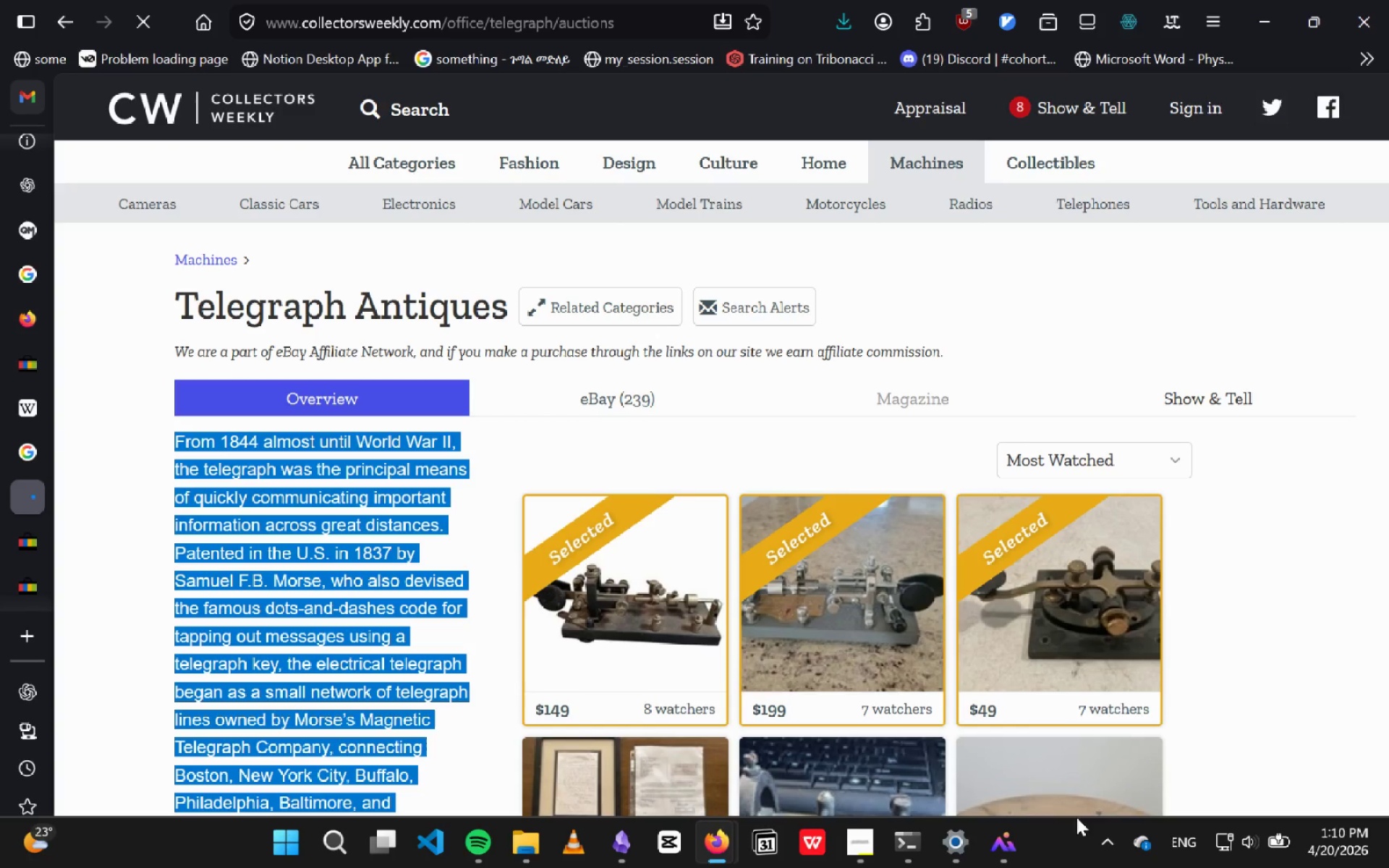 
wait(5.41)
 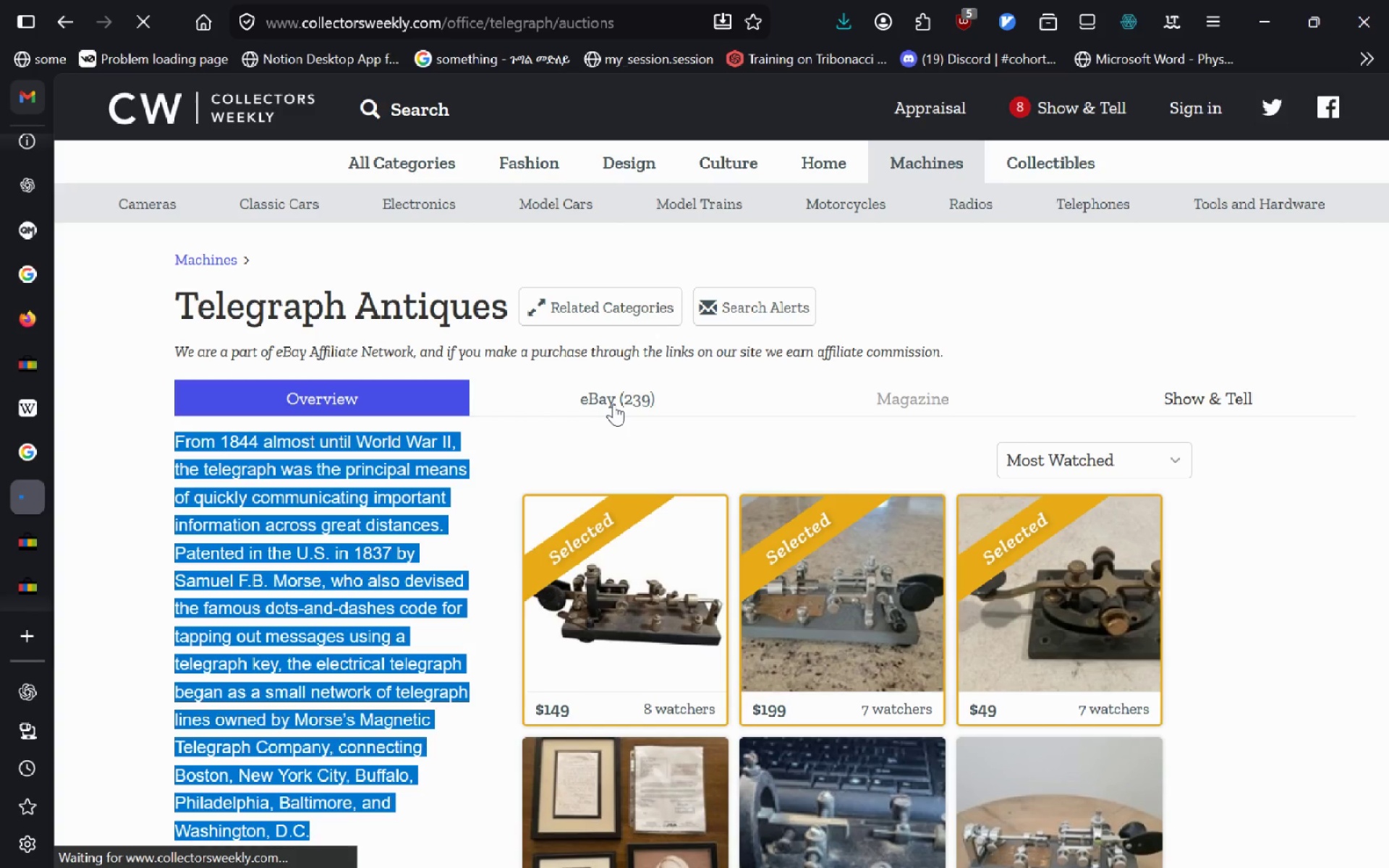 
left_click([854, 864])